 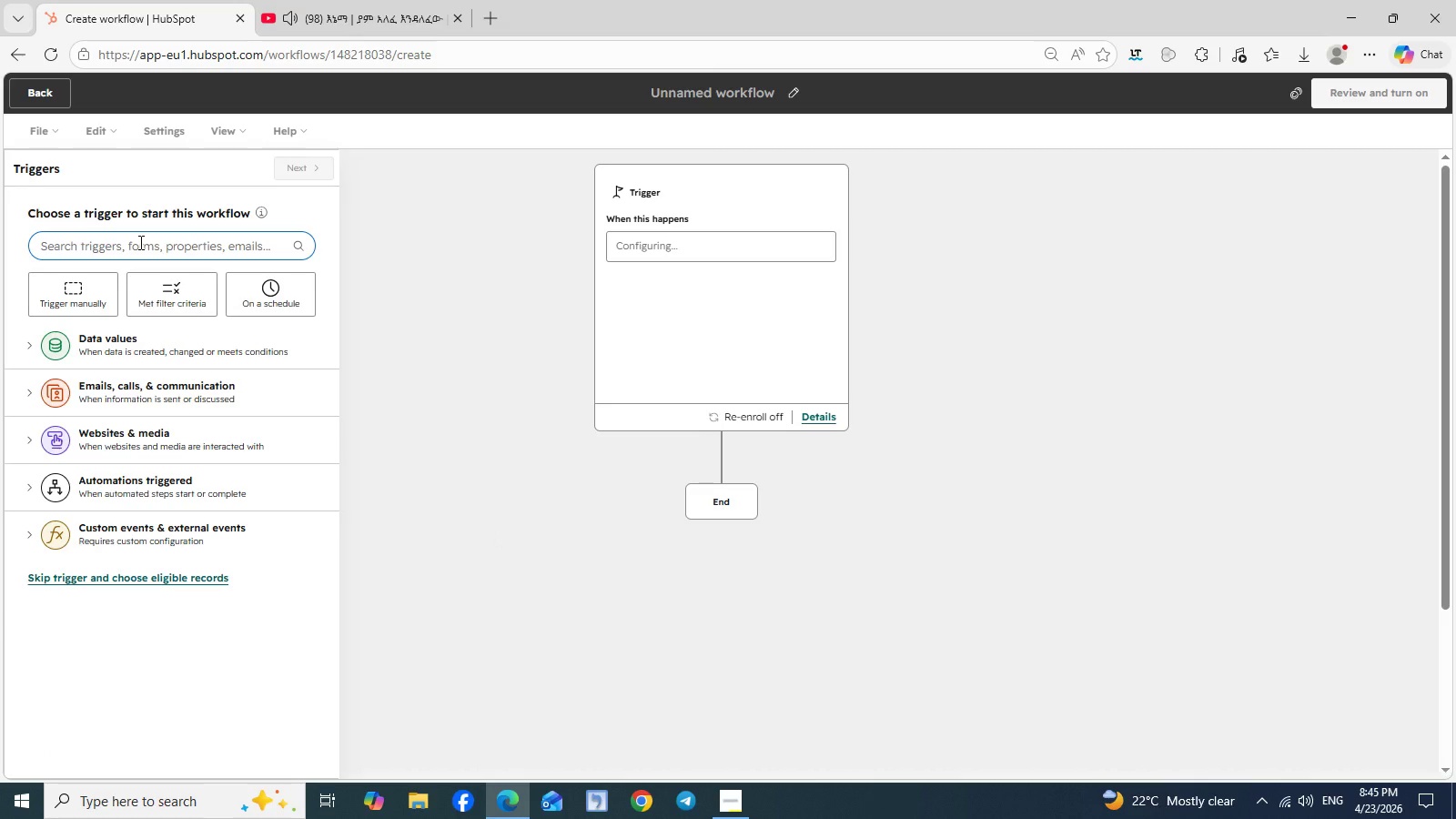 
type(form su)
 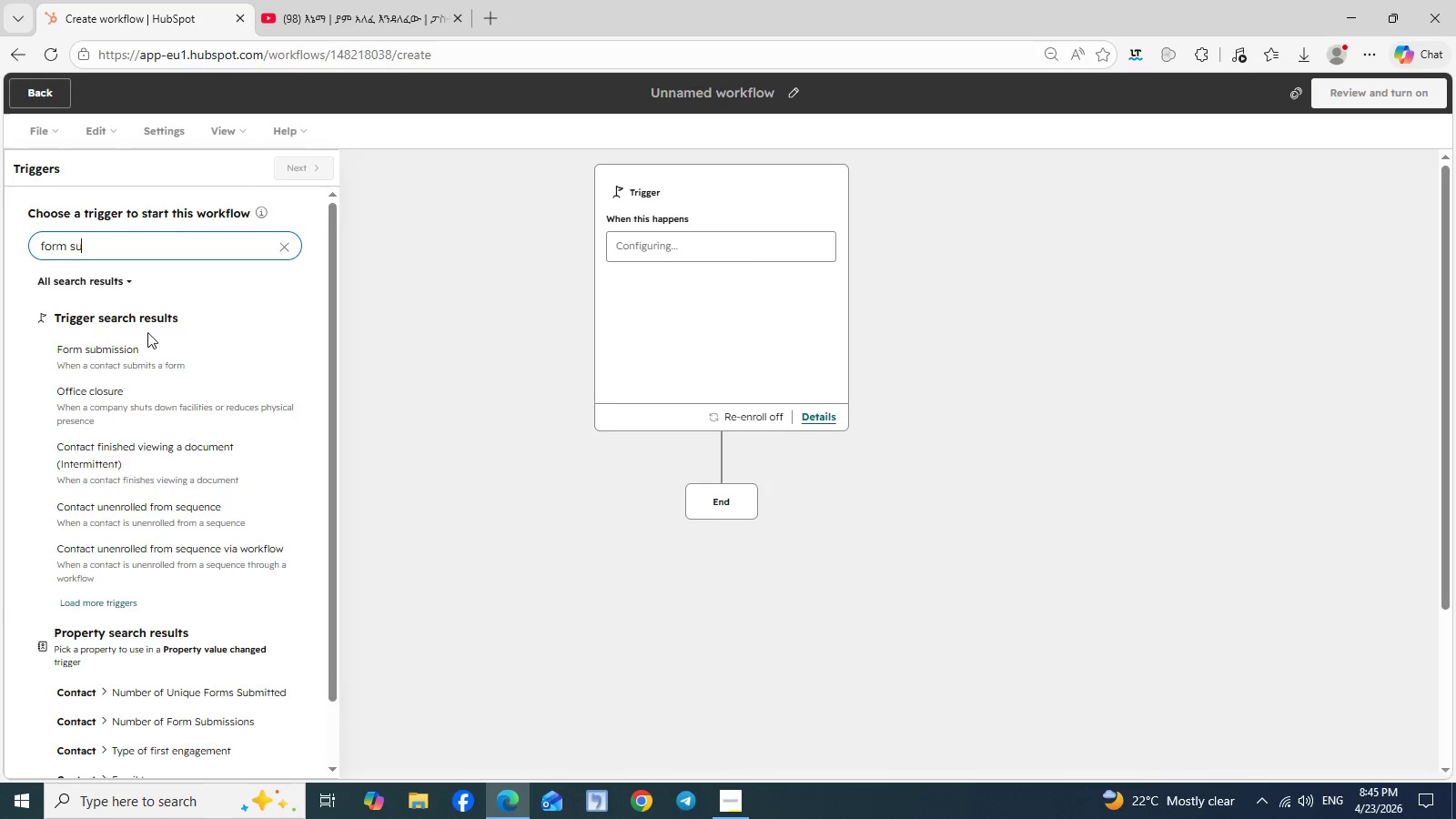 
left_click([152, 357])
 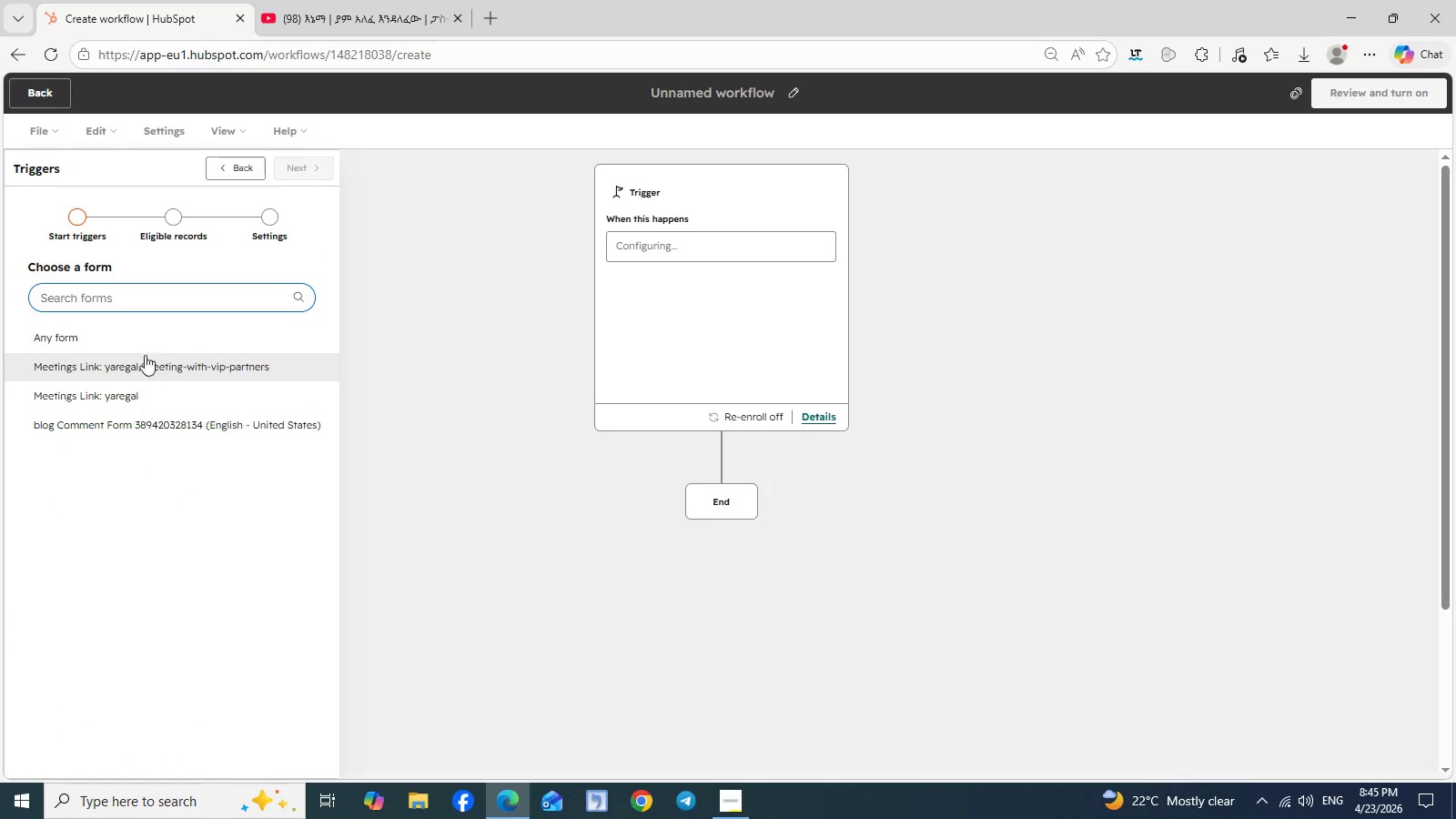 
left_click([113, 343])
 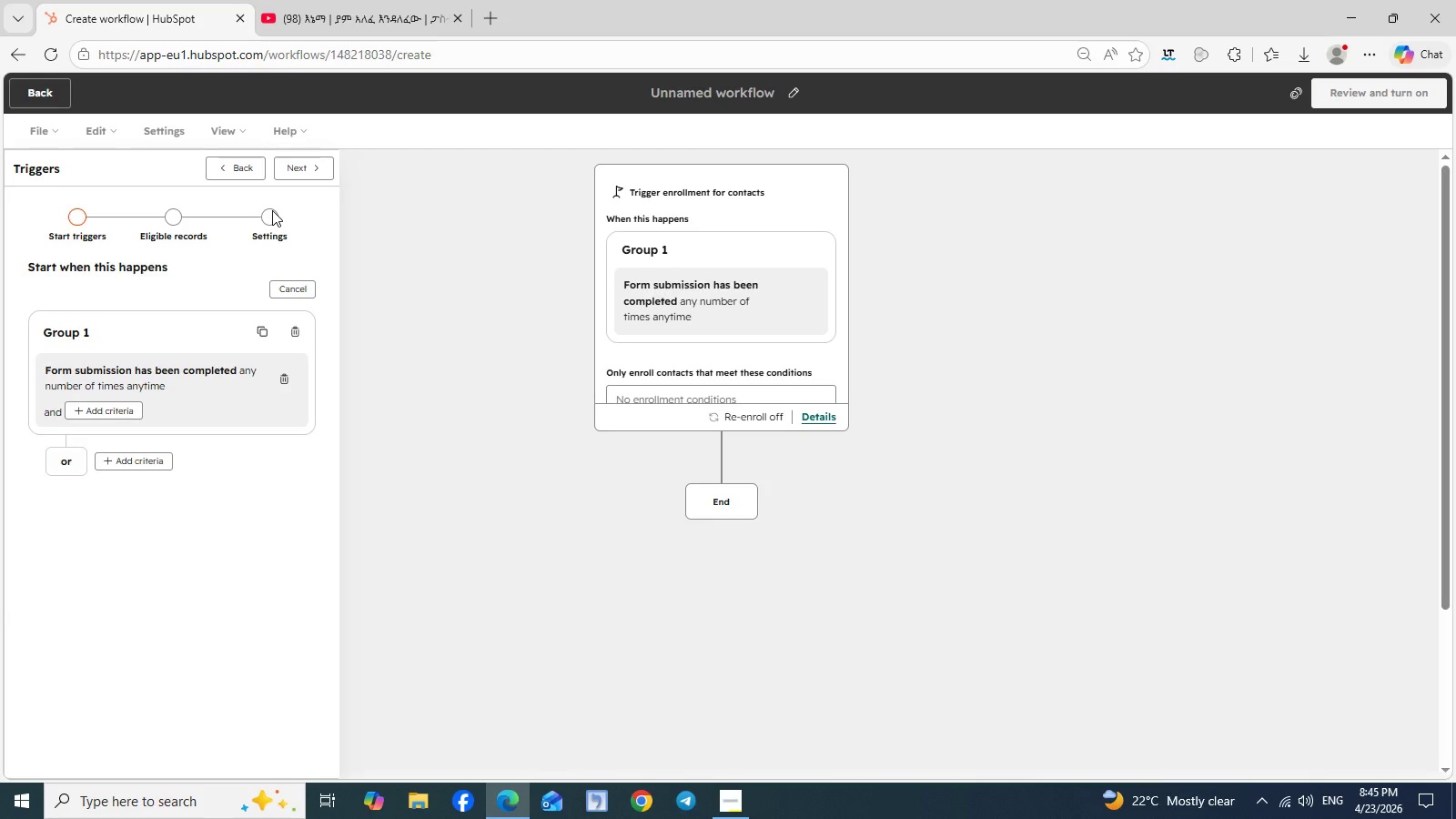 
wait(6.22)
 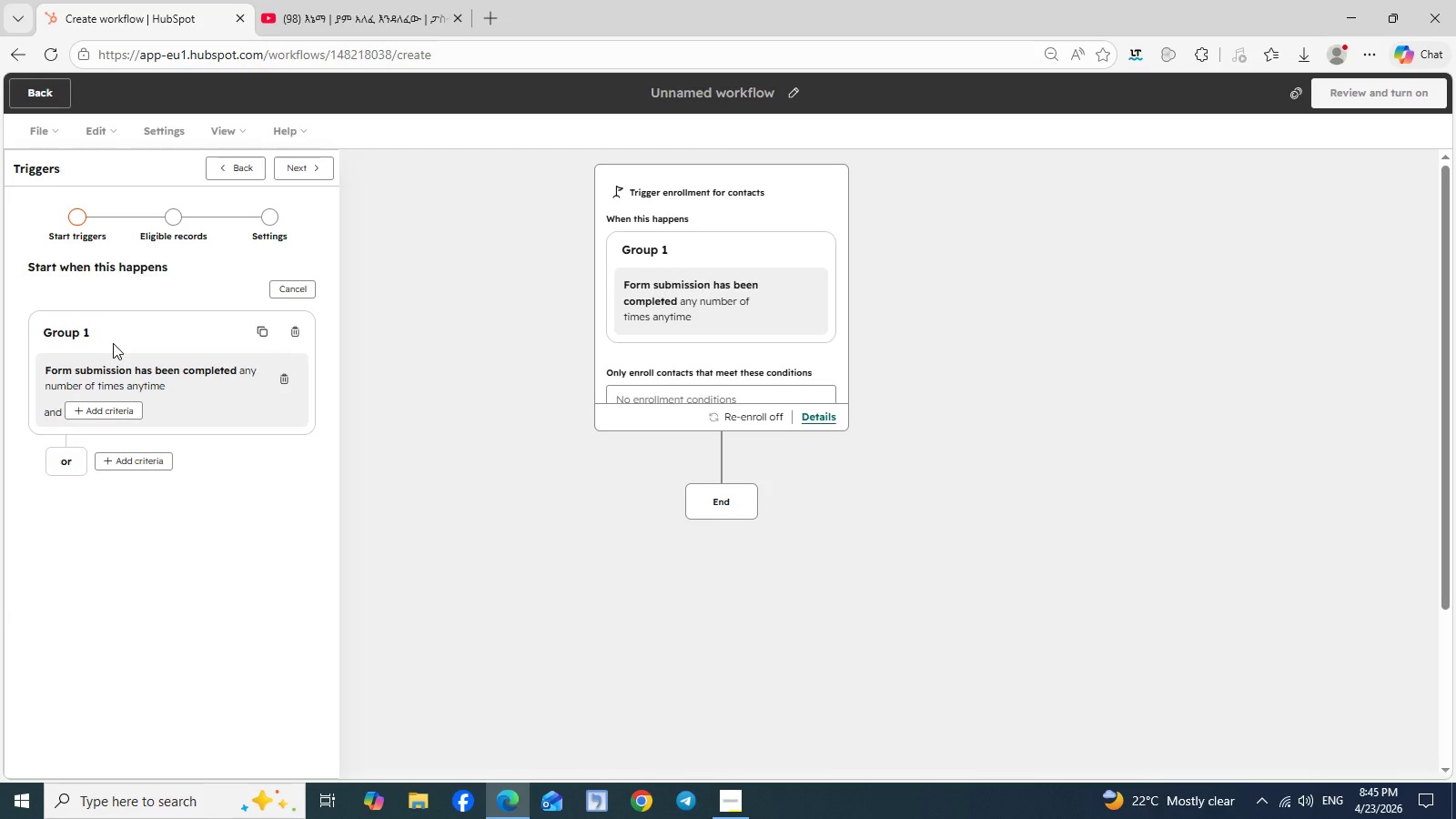 
left_click([304, 166])
 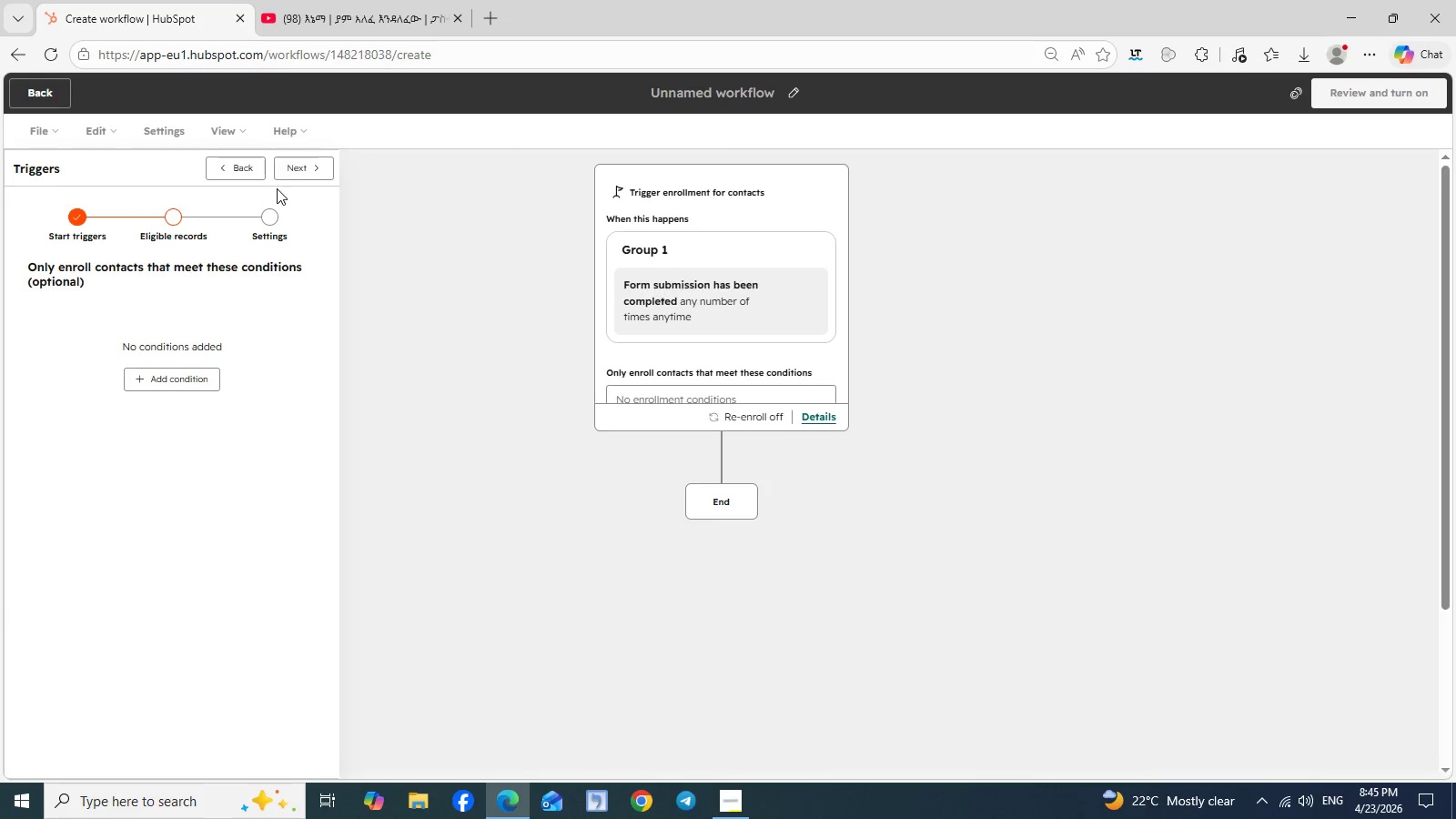 
left_click([306, 157])
 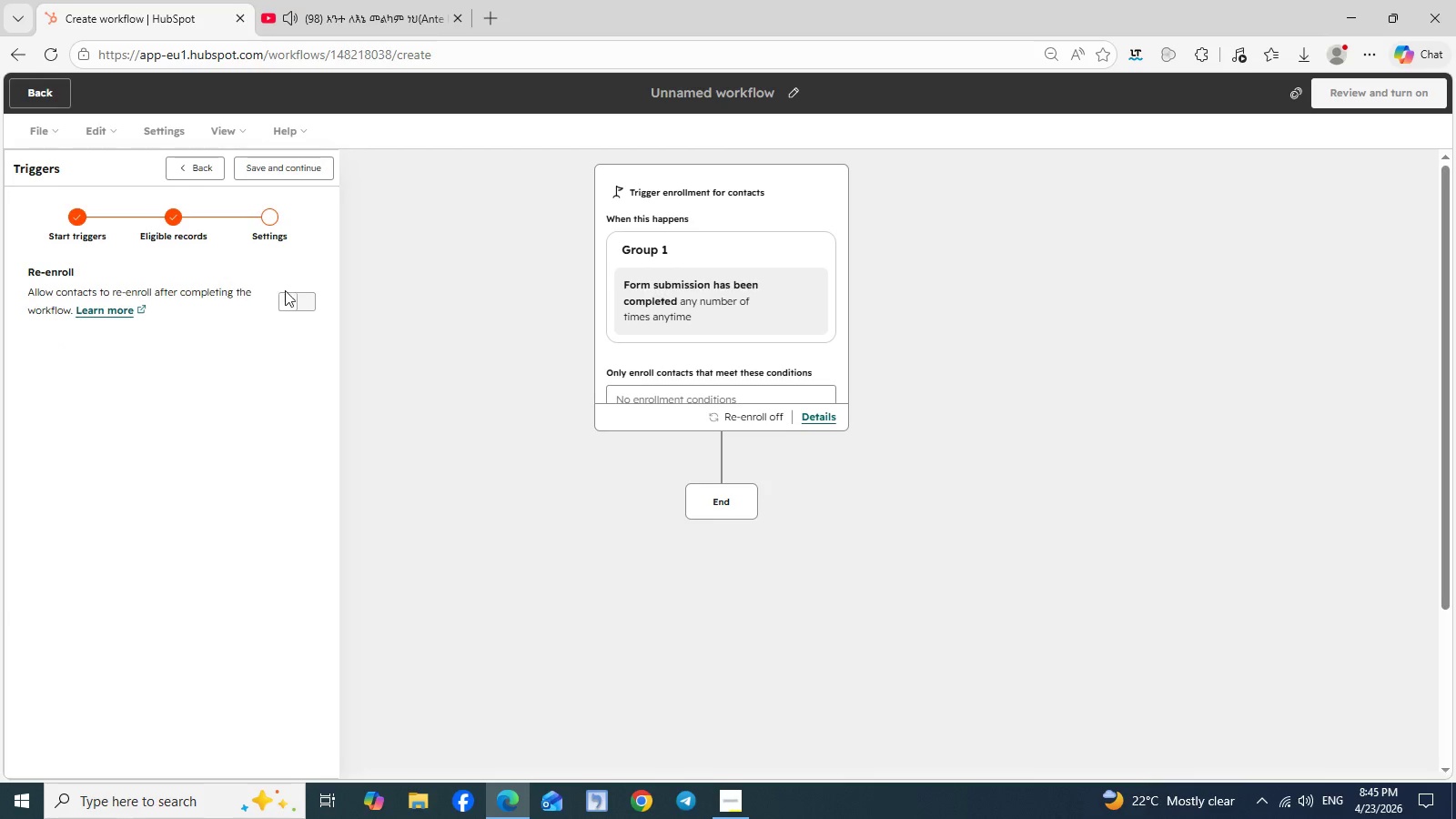 
left_click([289, 300])
 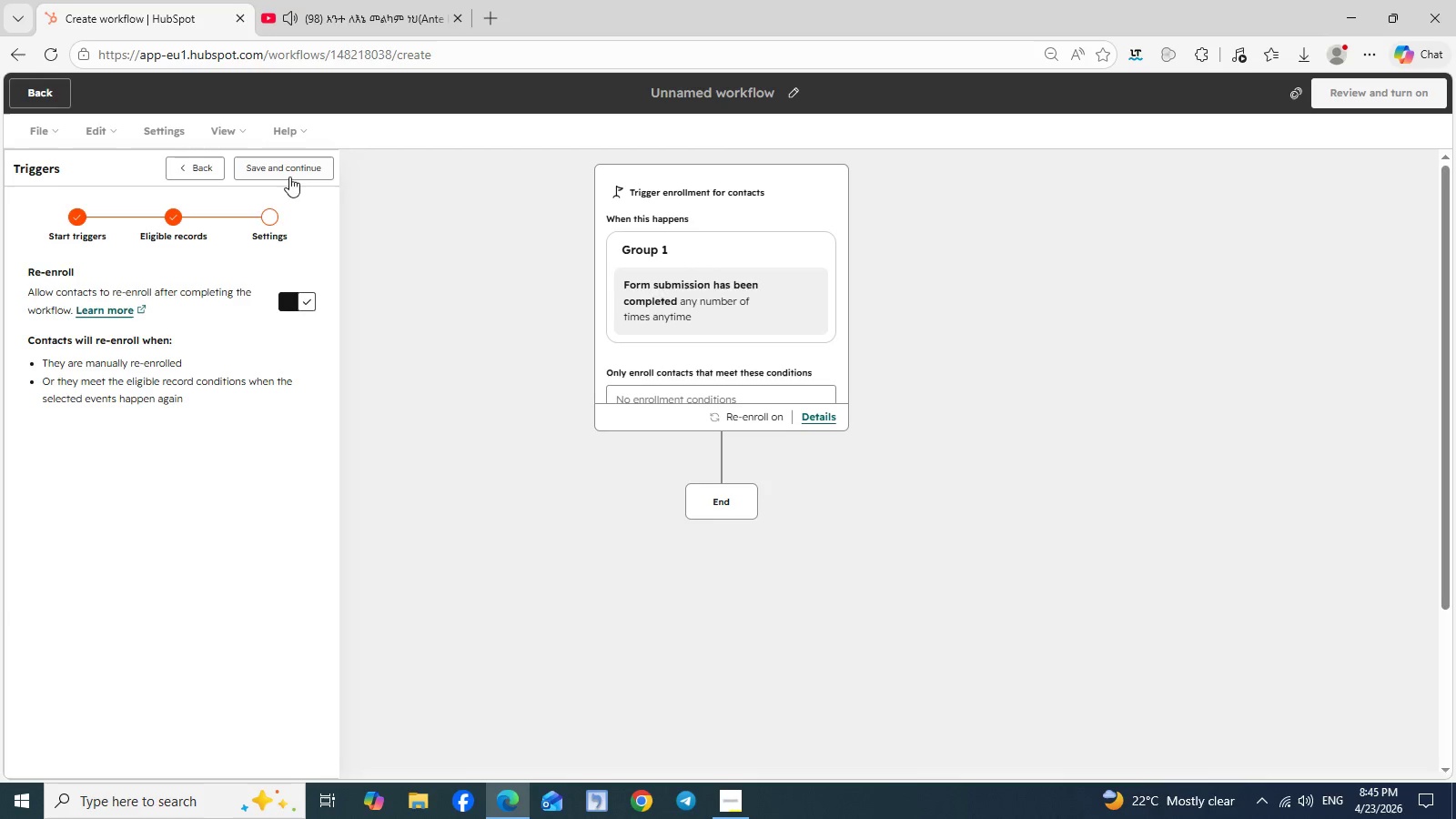 
left_click([285, 171])
 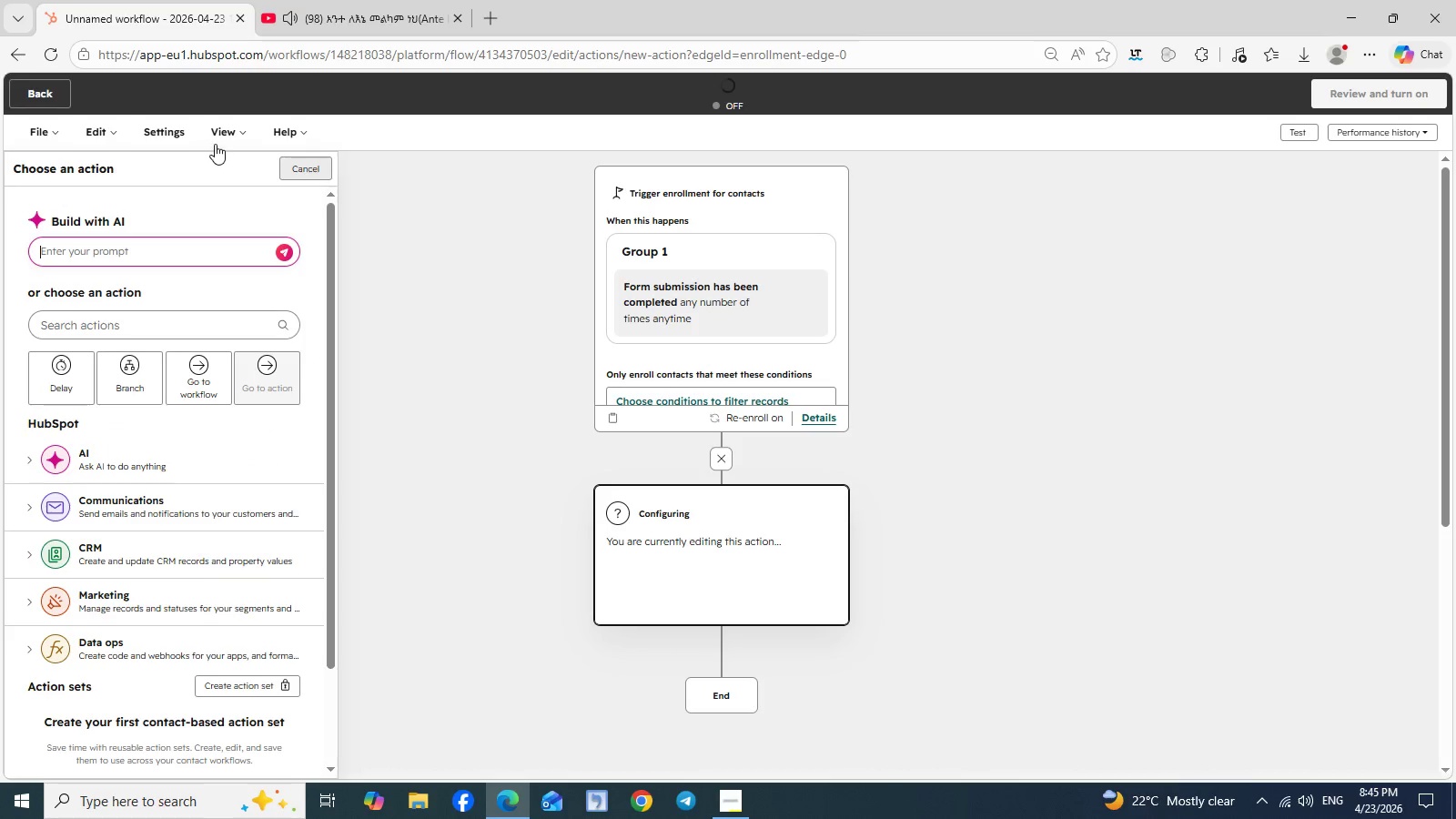 
wait(6.69)
 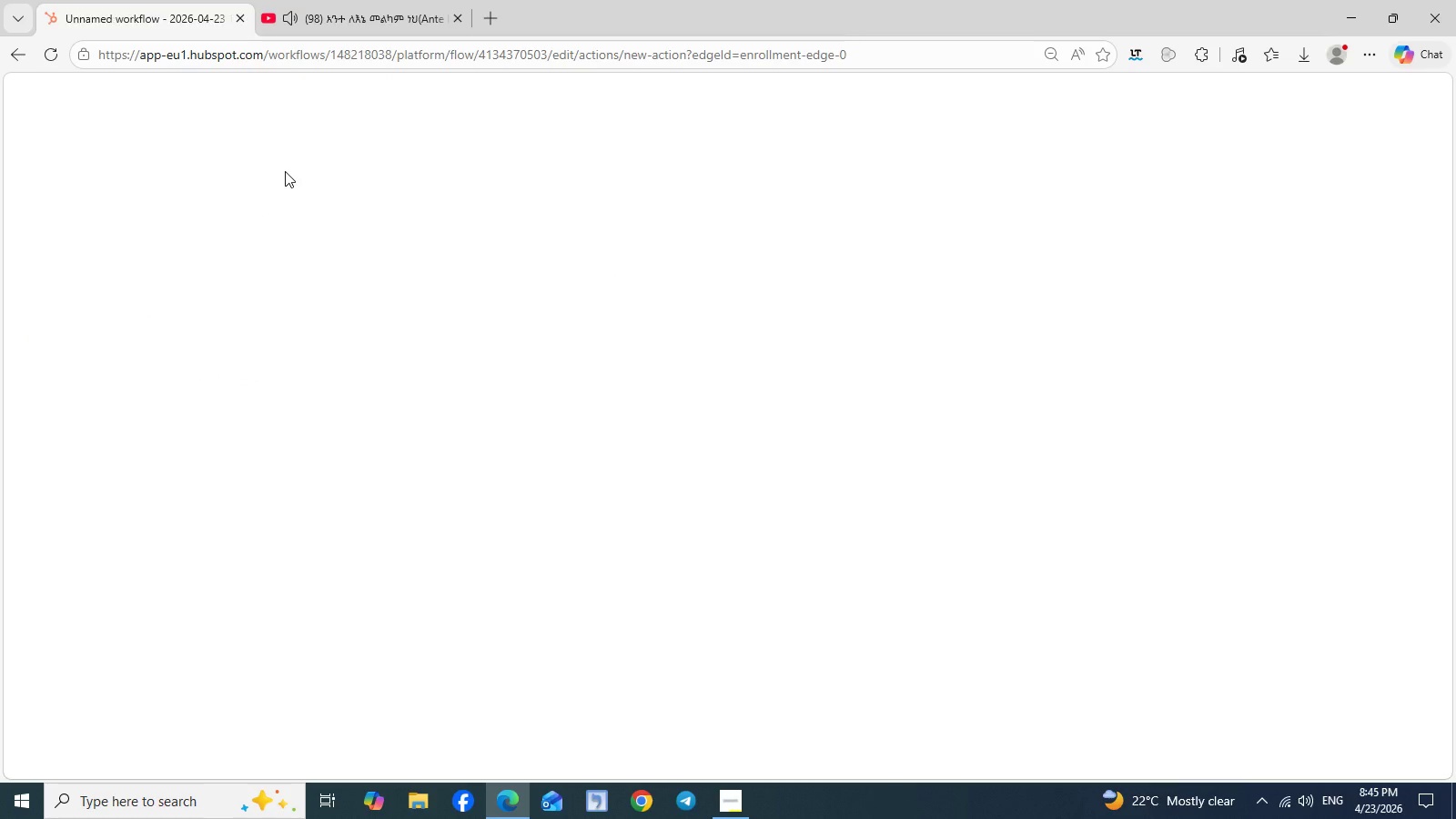 
left_click([118, 384])
 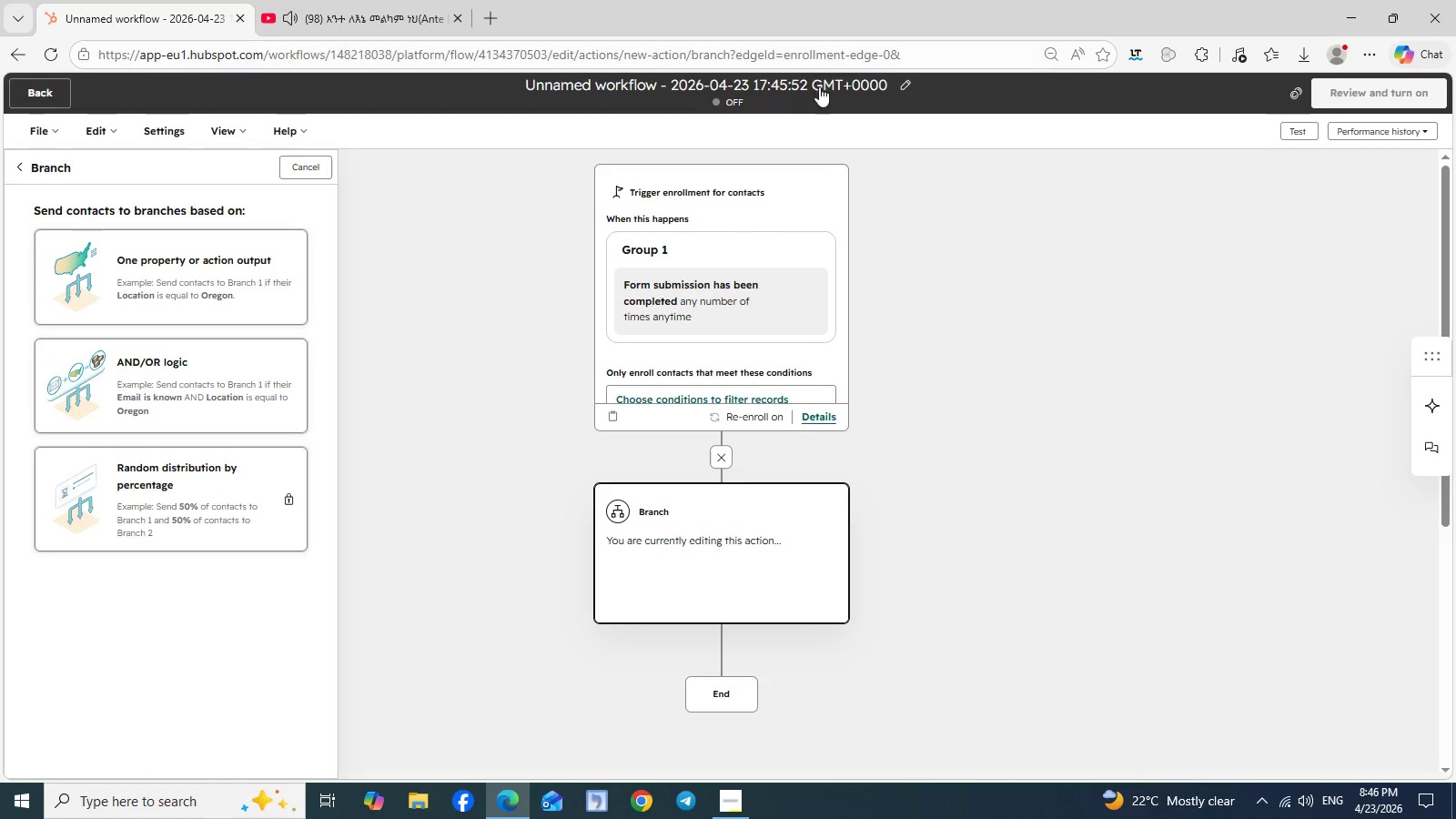 
left_click([905, 79])
 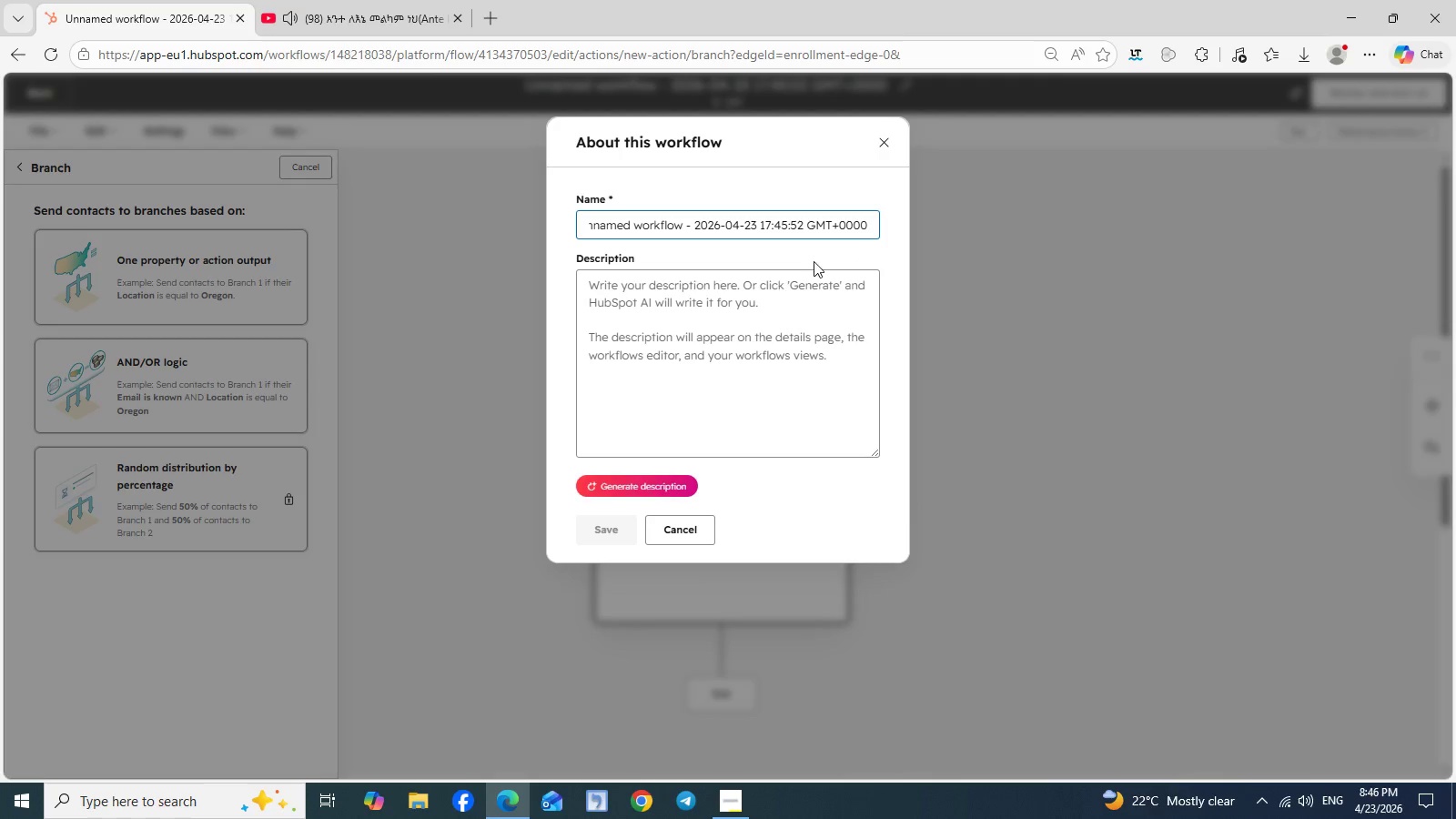 
double_click([804, 223])
 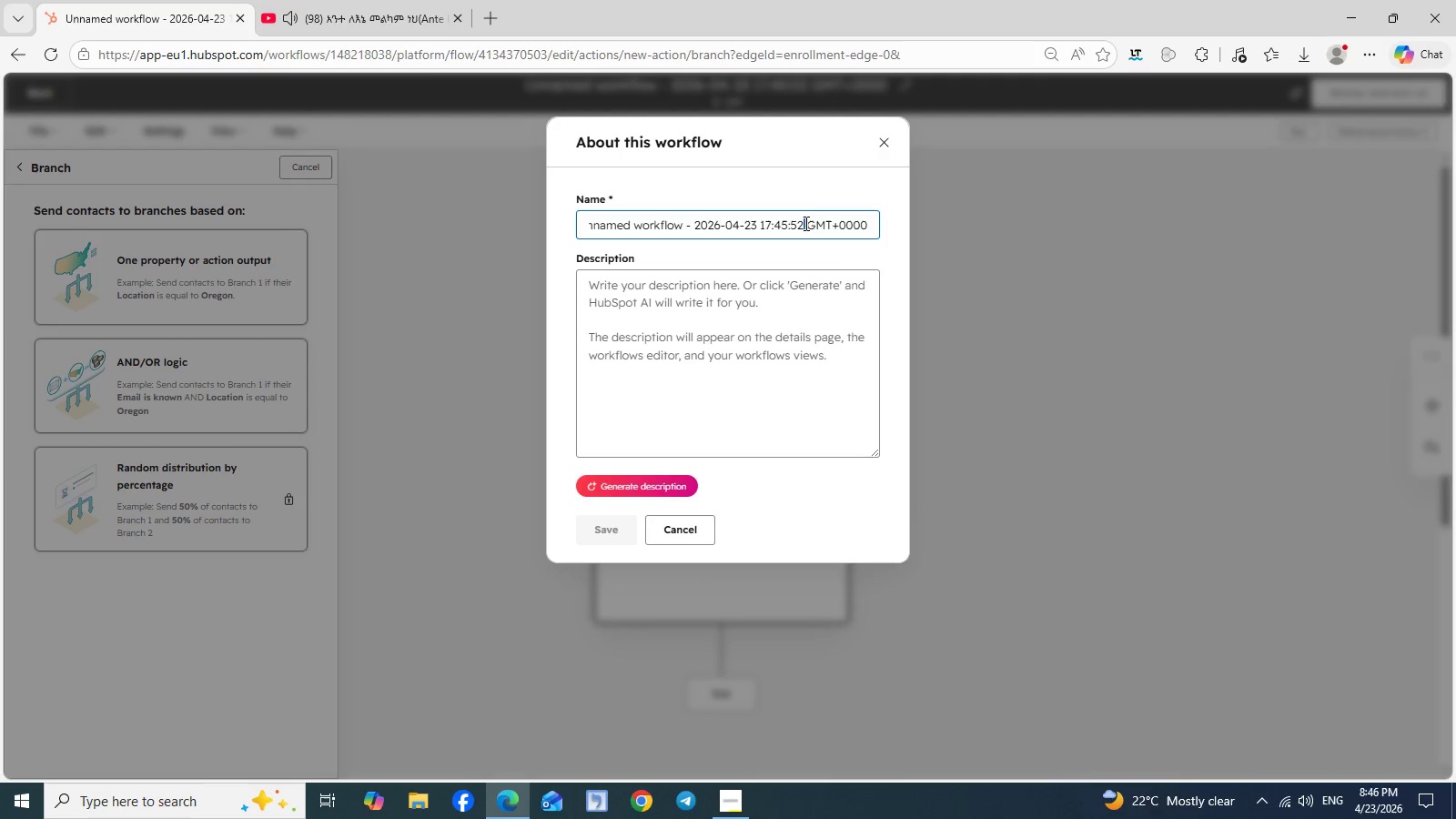 
triple_click([804, 223])
 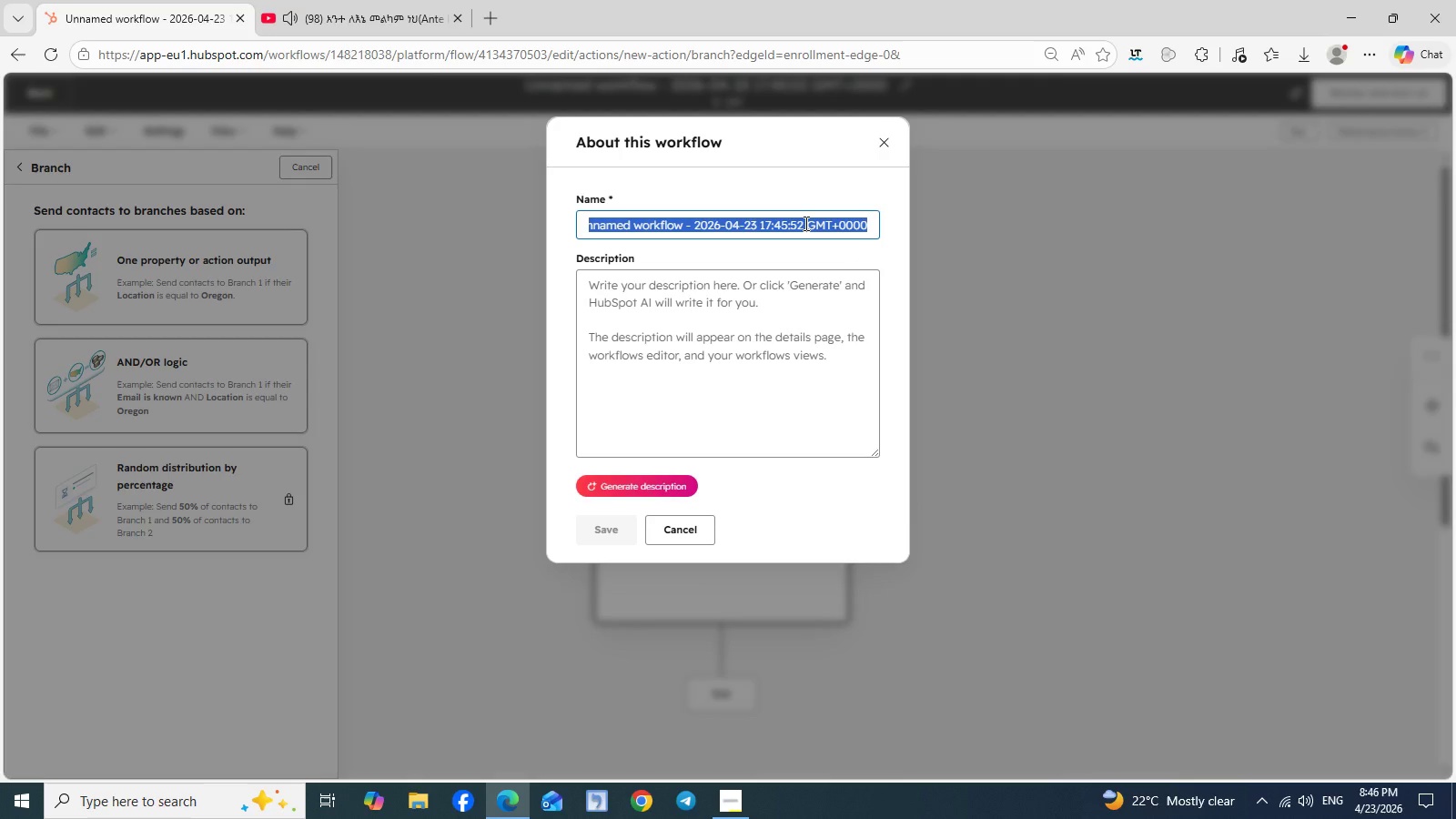 
type(CDL Academy)
 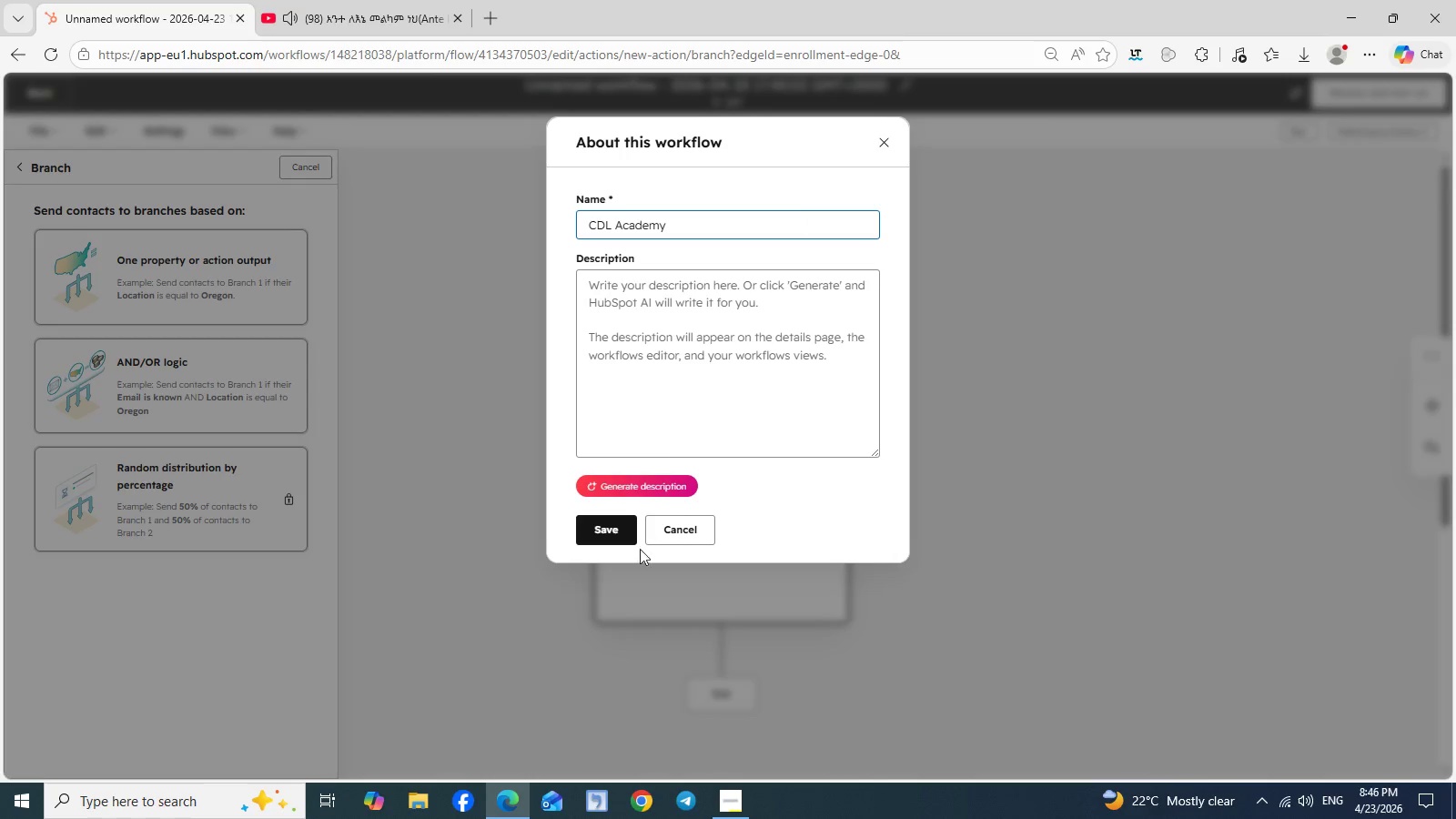 
left_click([615, 538])
 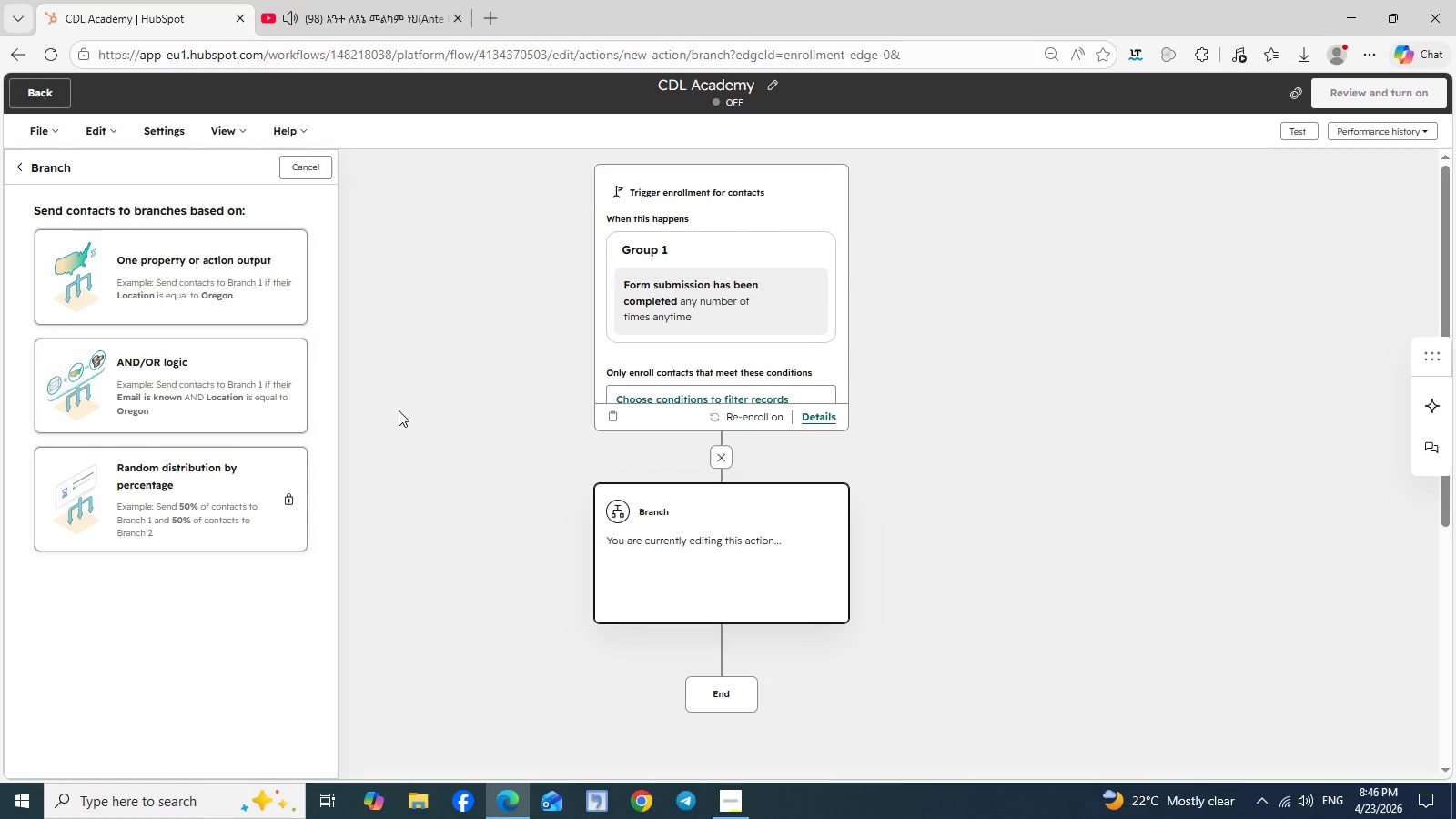 
wait(6.41)
 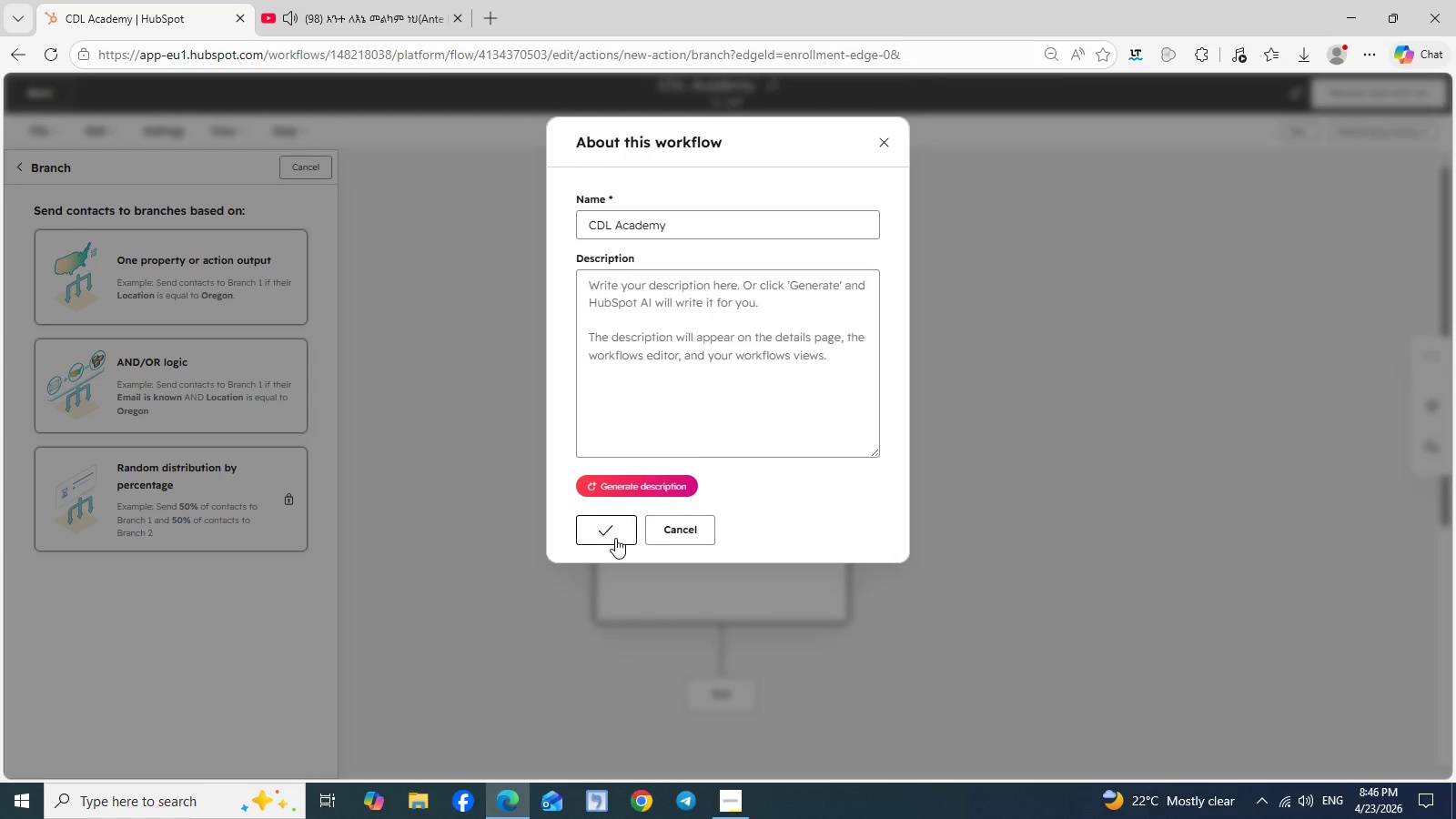 
left_click([158, 262])
 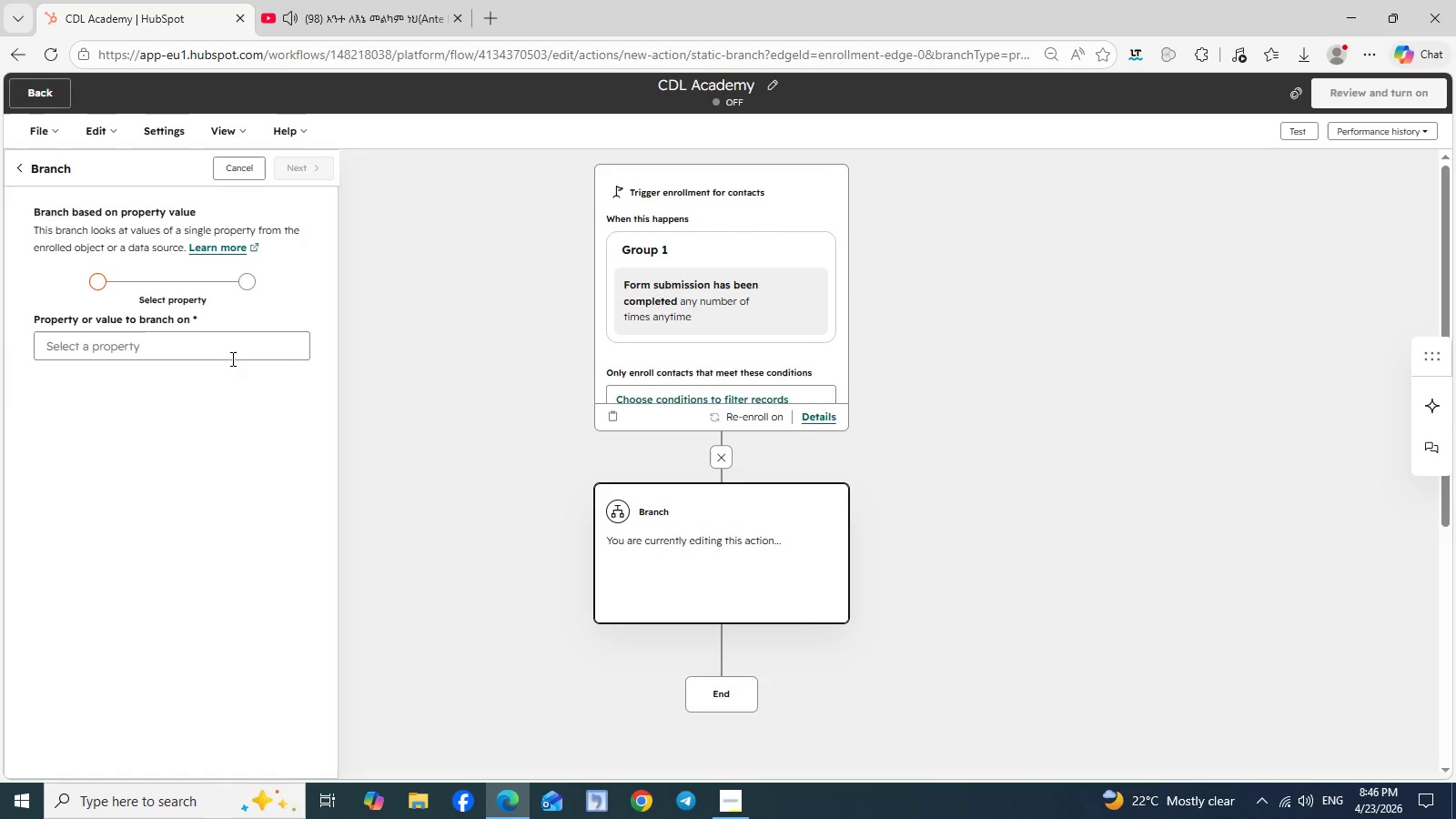 
wait(26.67)
 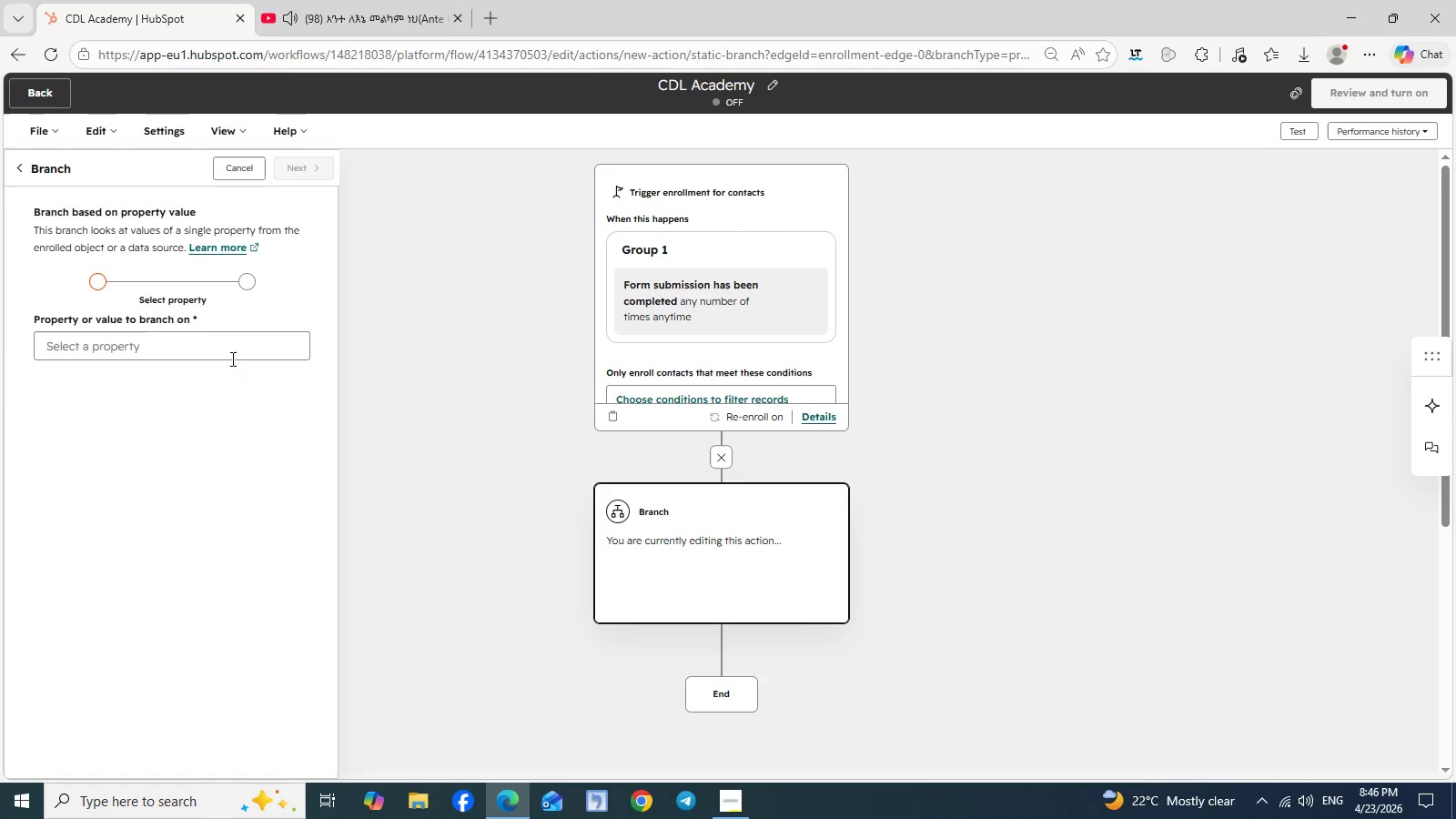 
left_click([178, 349])
 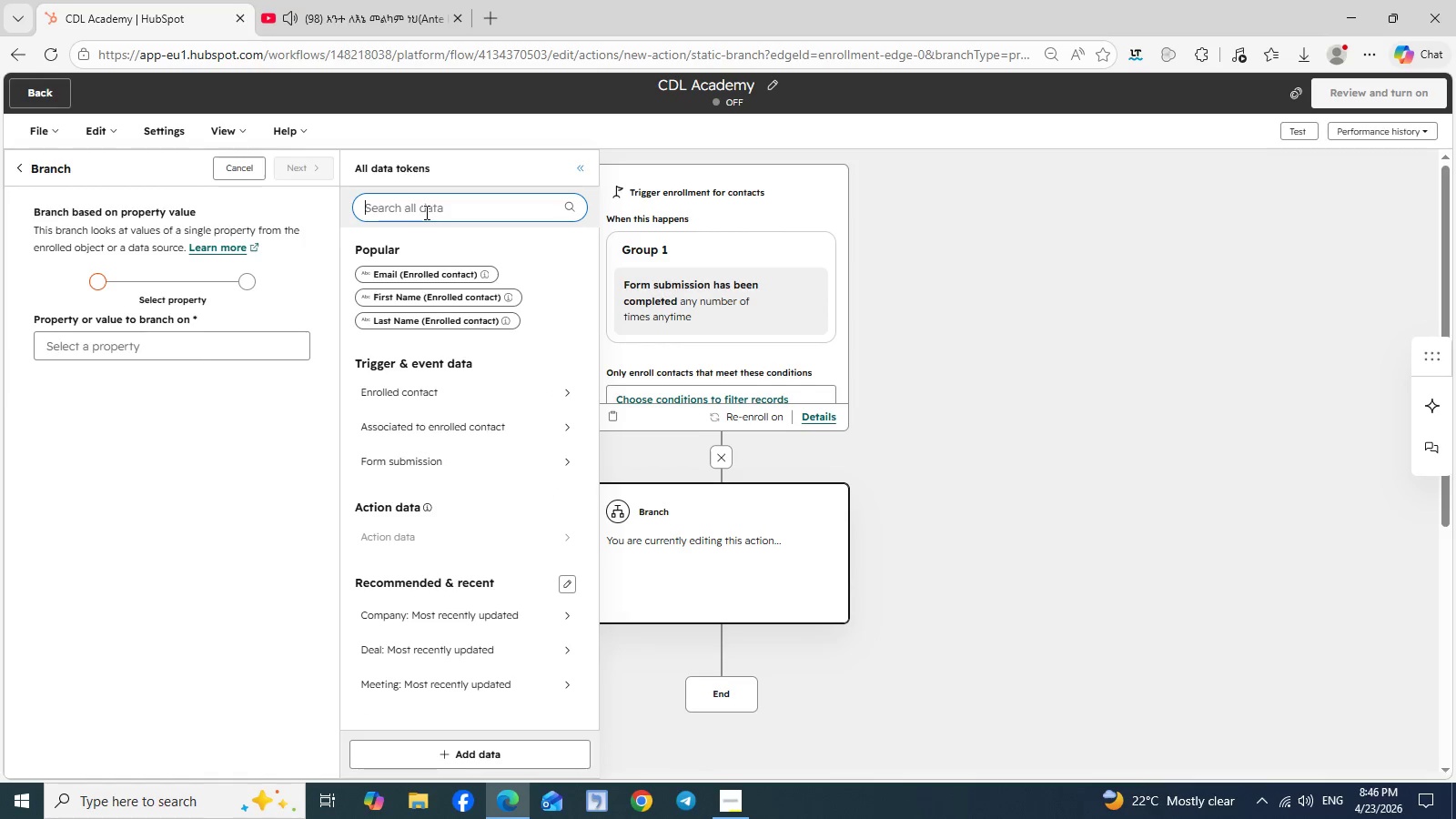 
key(ArrowLeft)
 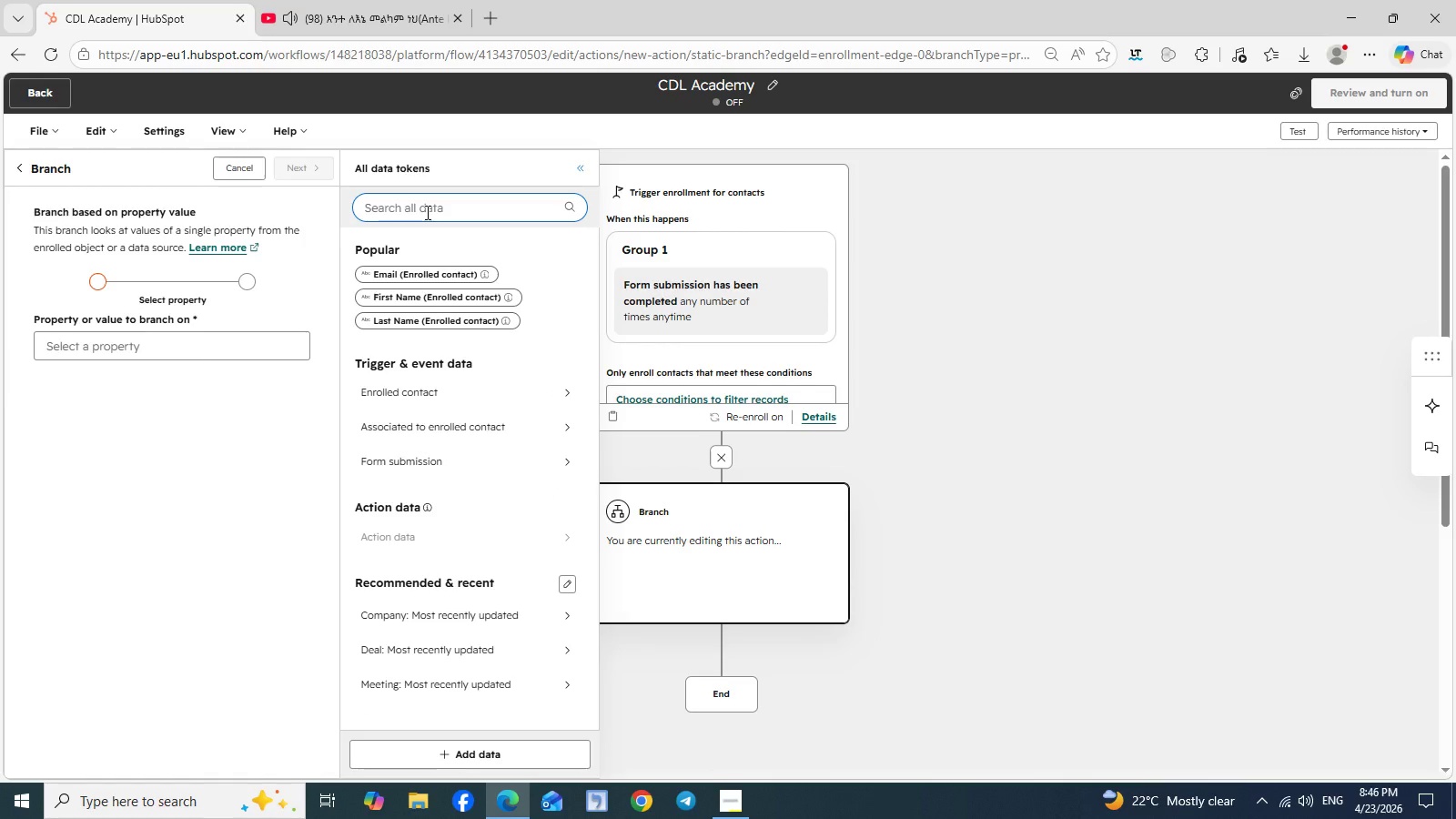 
type(roa)
key(Backspace)
type(tat)
 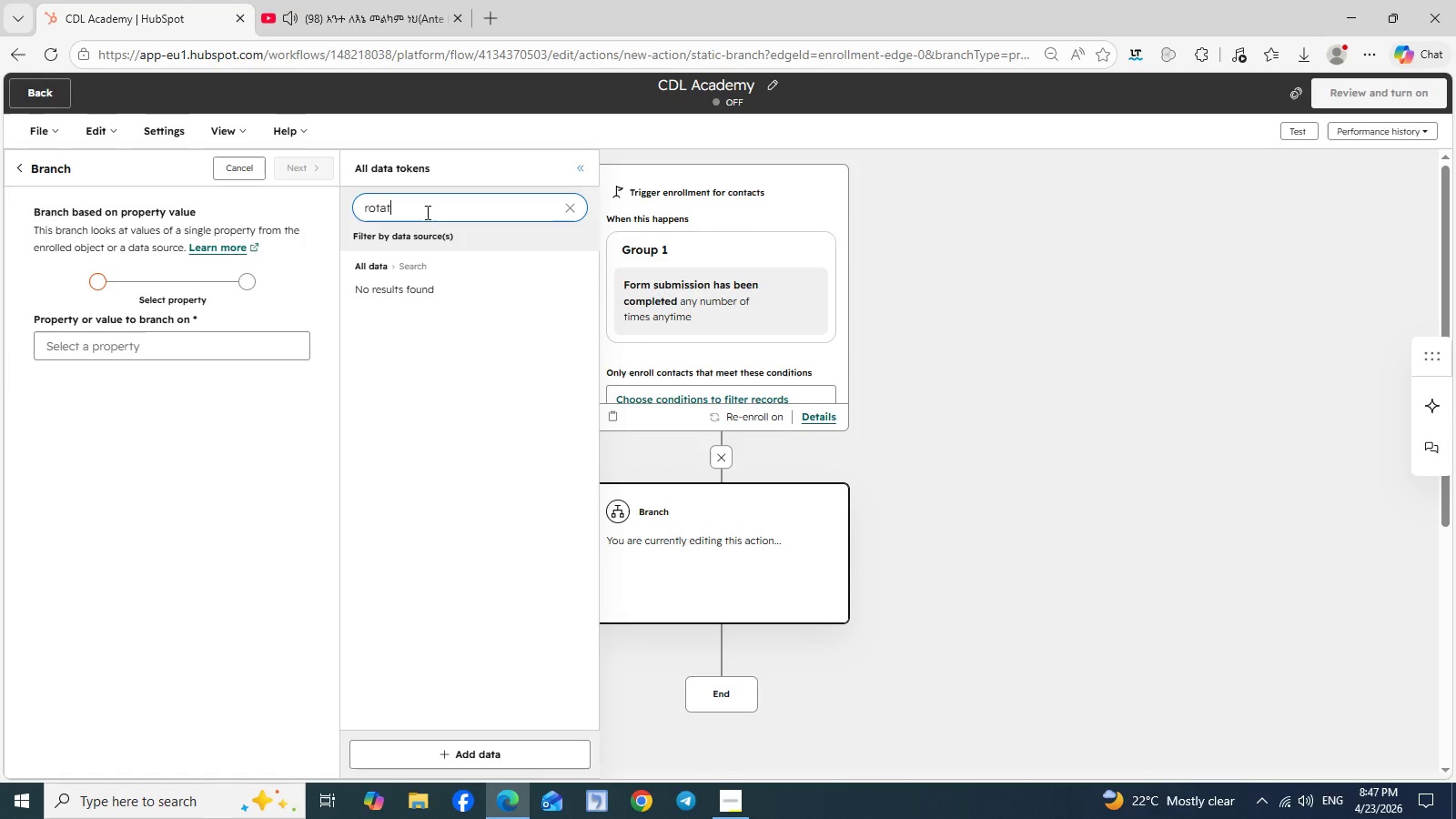 
key(E)
 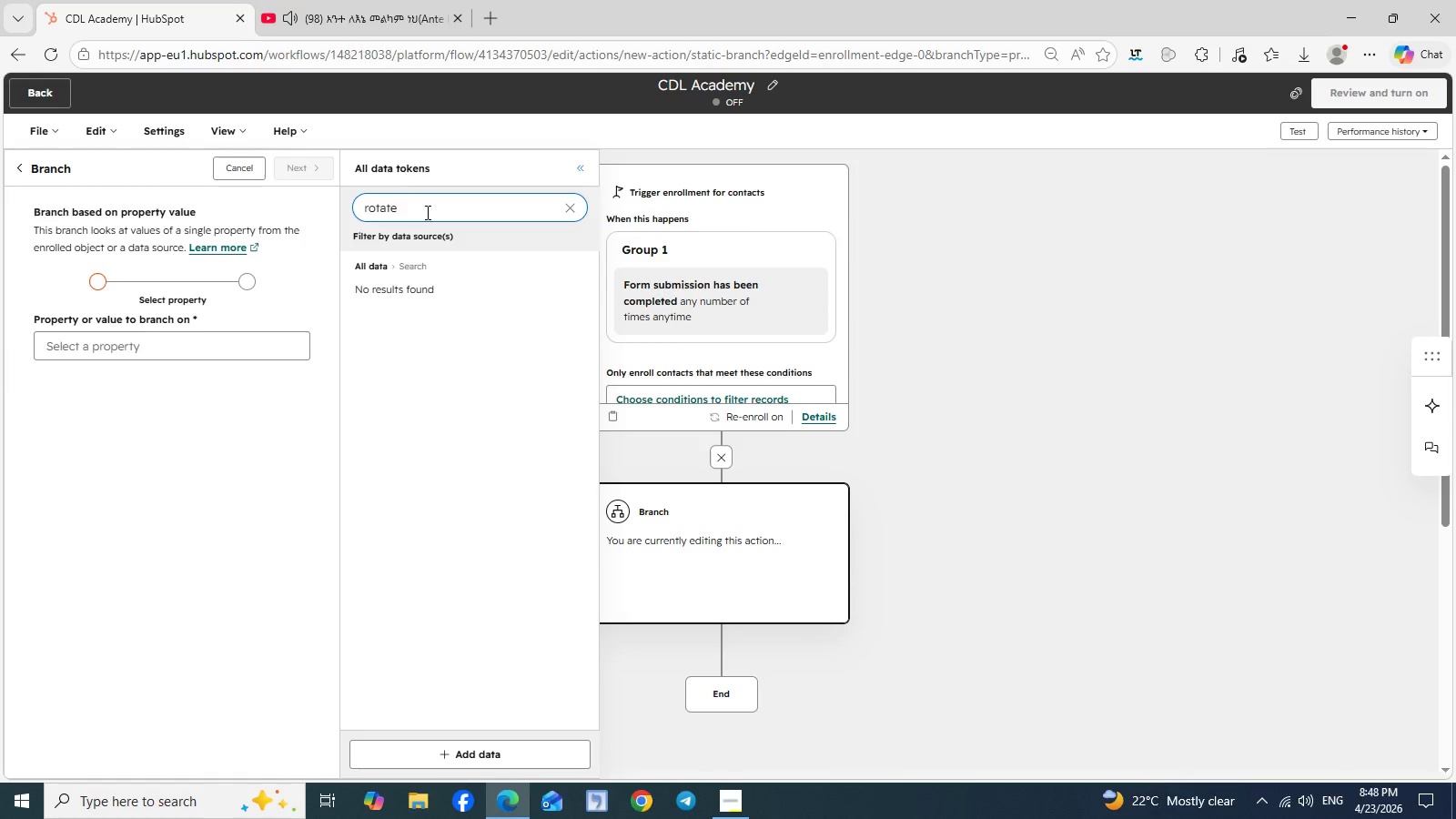 
wait(108.44)
 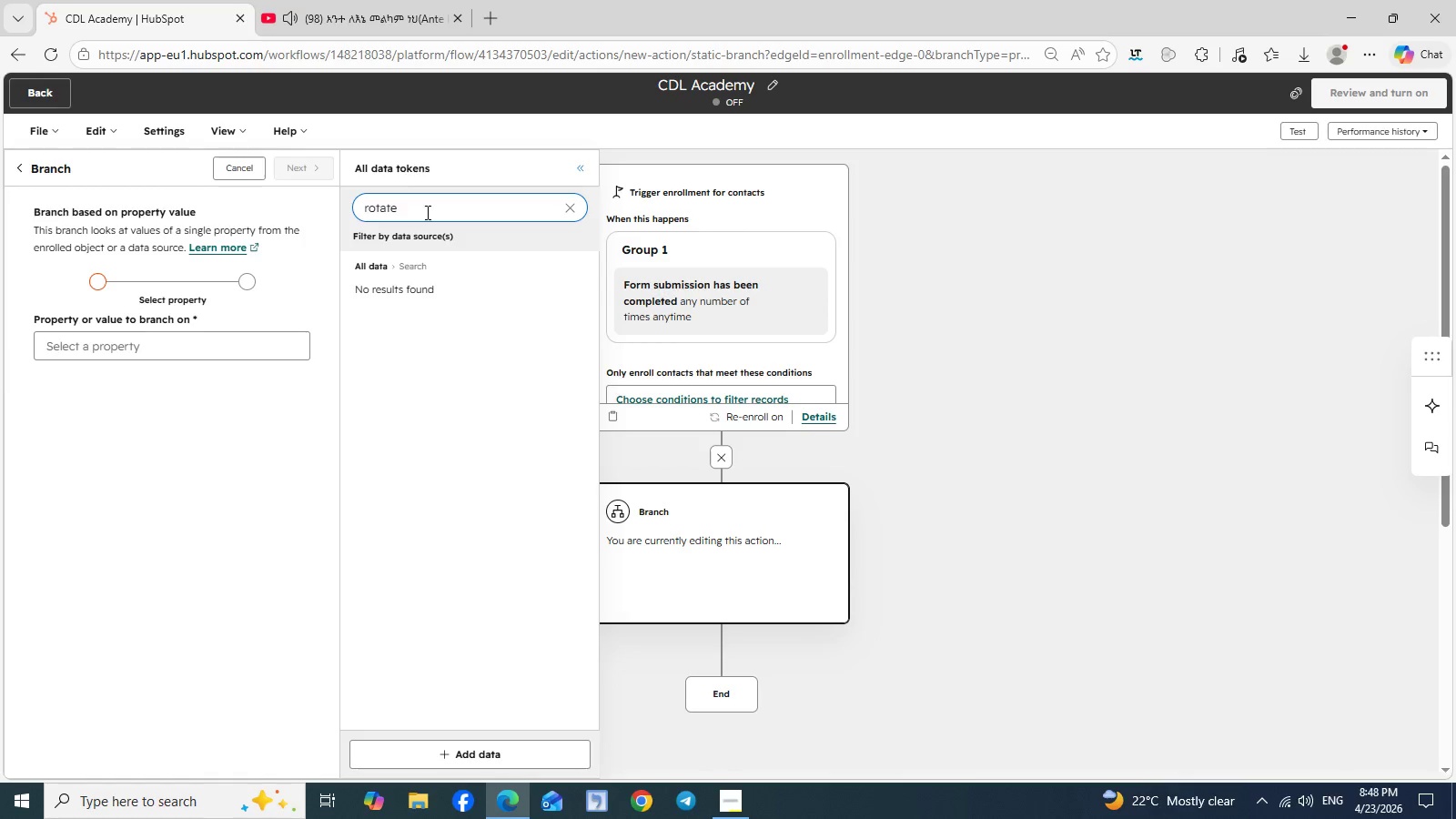 
left_click([771, 82])
 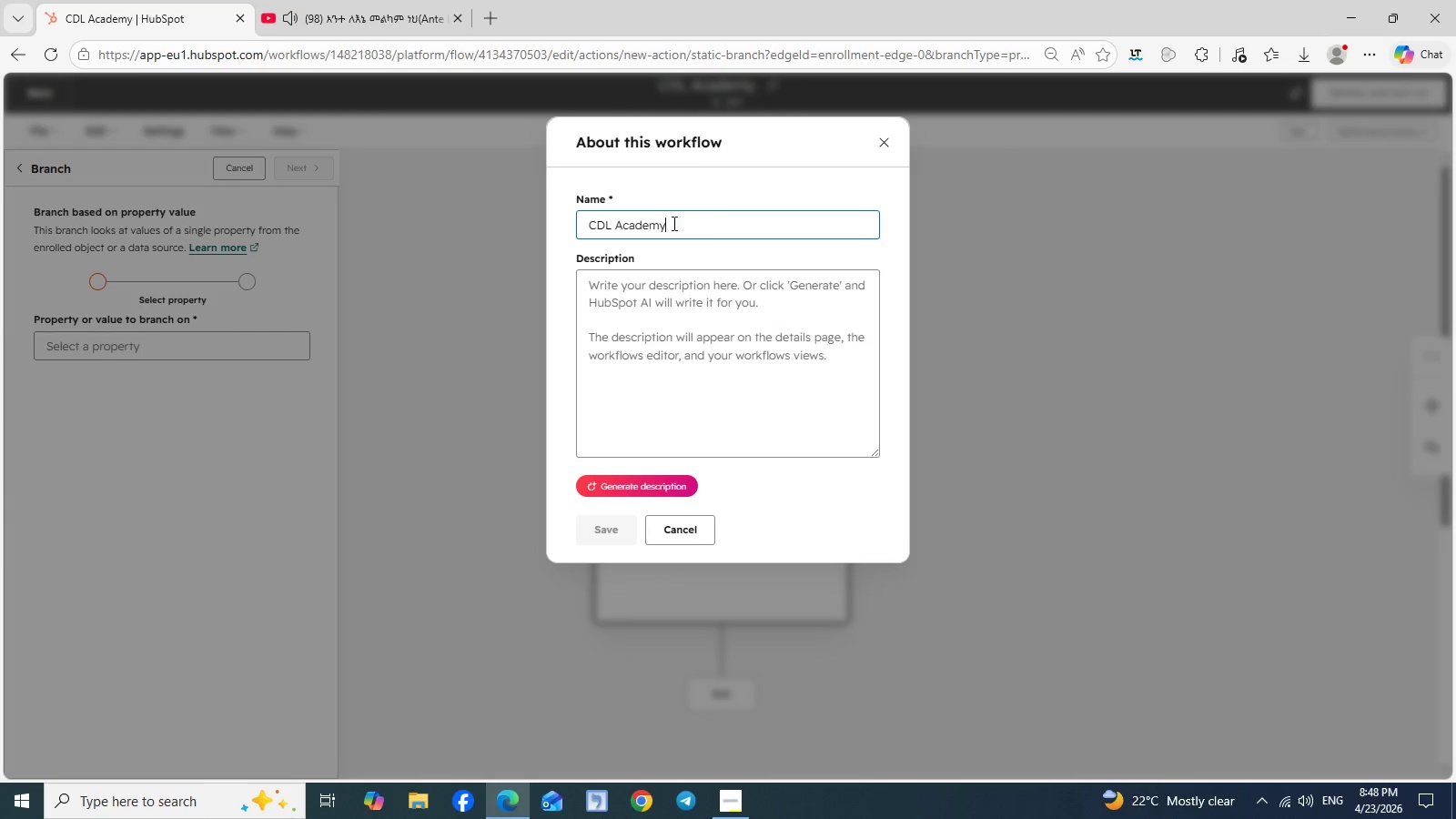 
double_click([651, 225])
 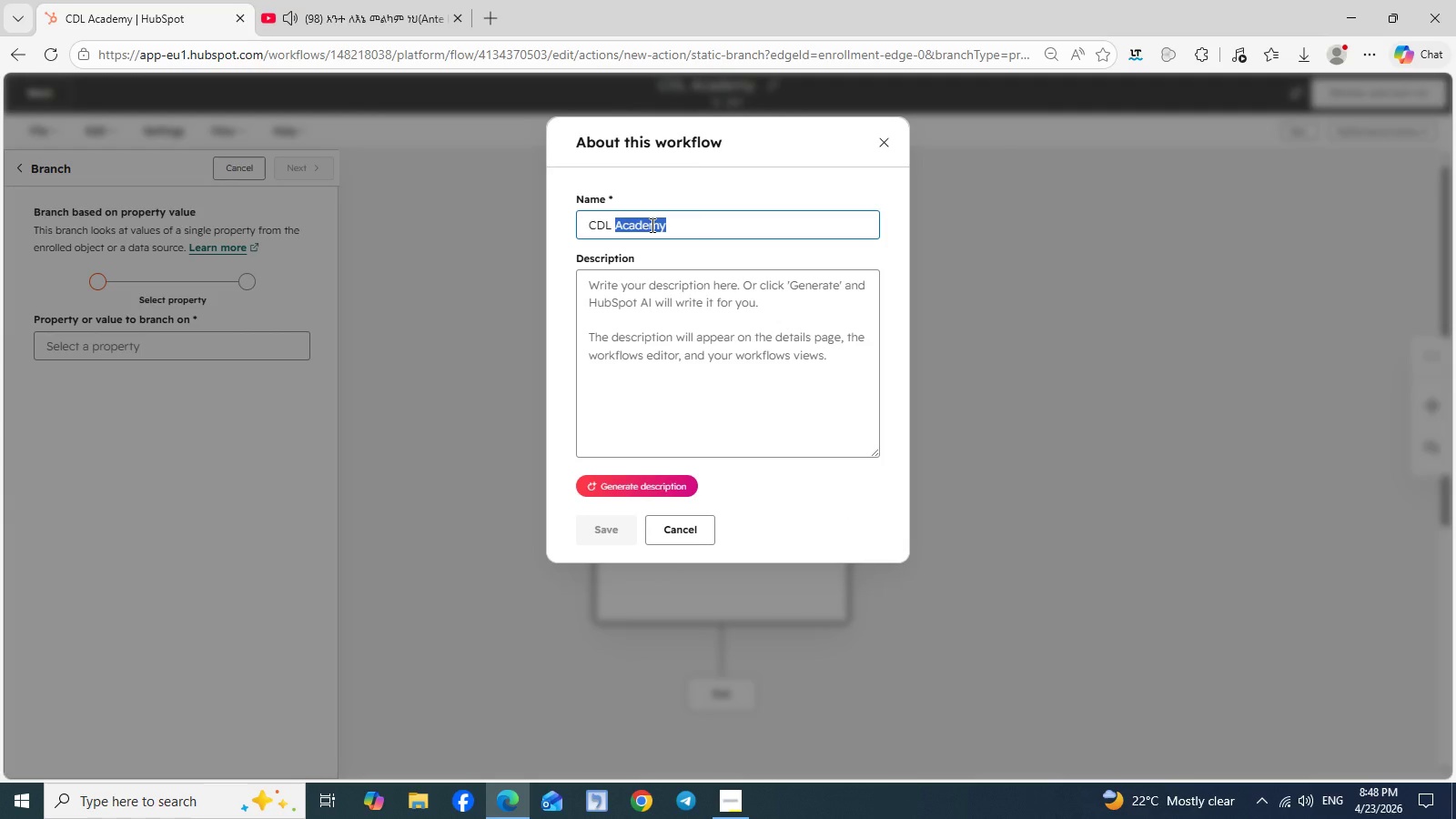 
type(Routing)
 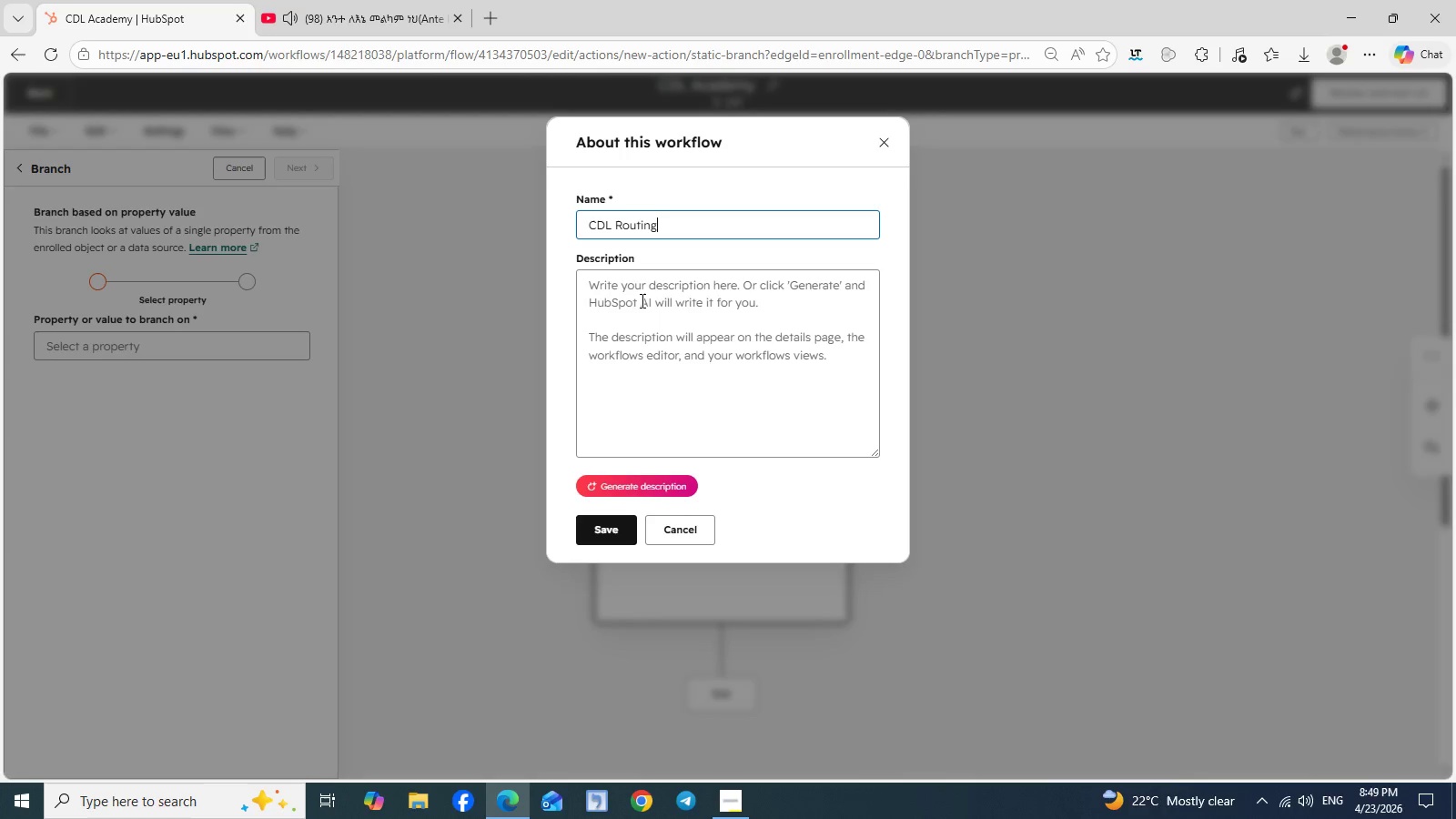 
wait(5.72)
 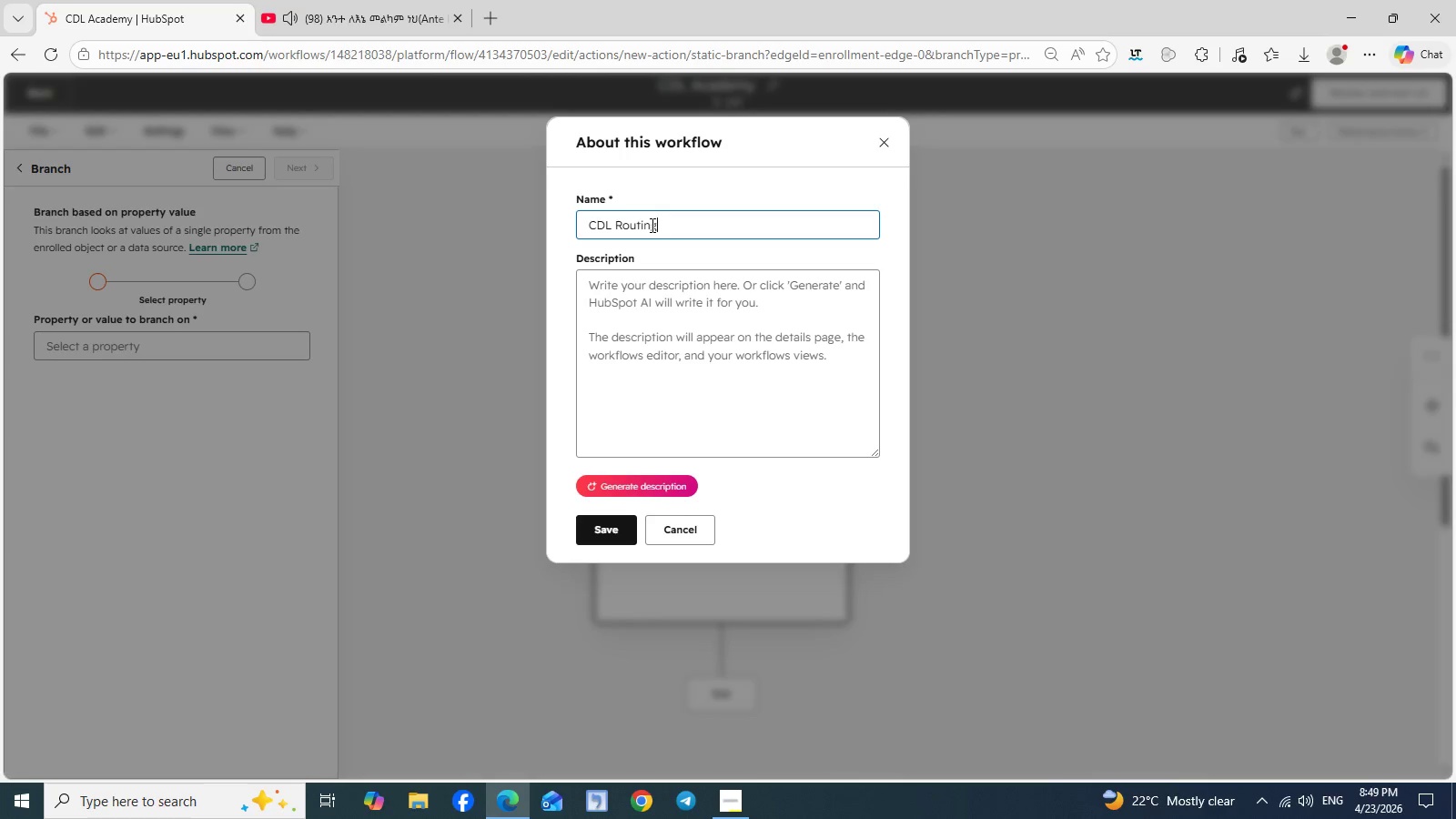 
left_click([609, 533])
 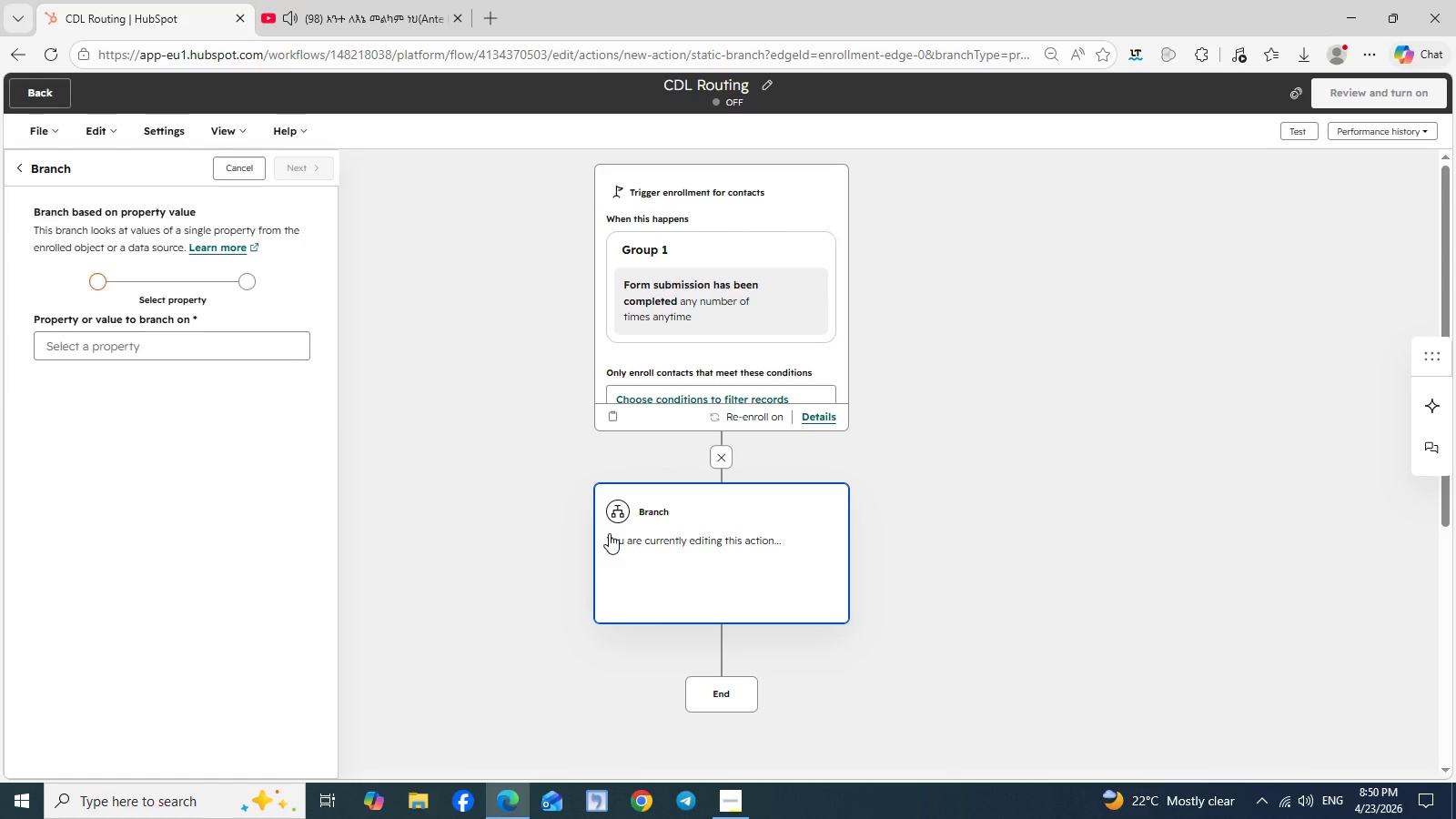 
wait(67.05)
 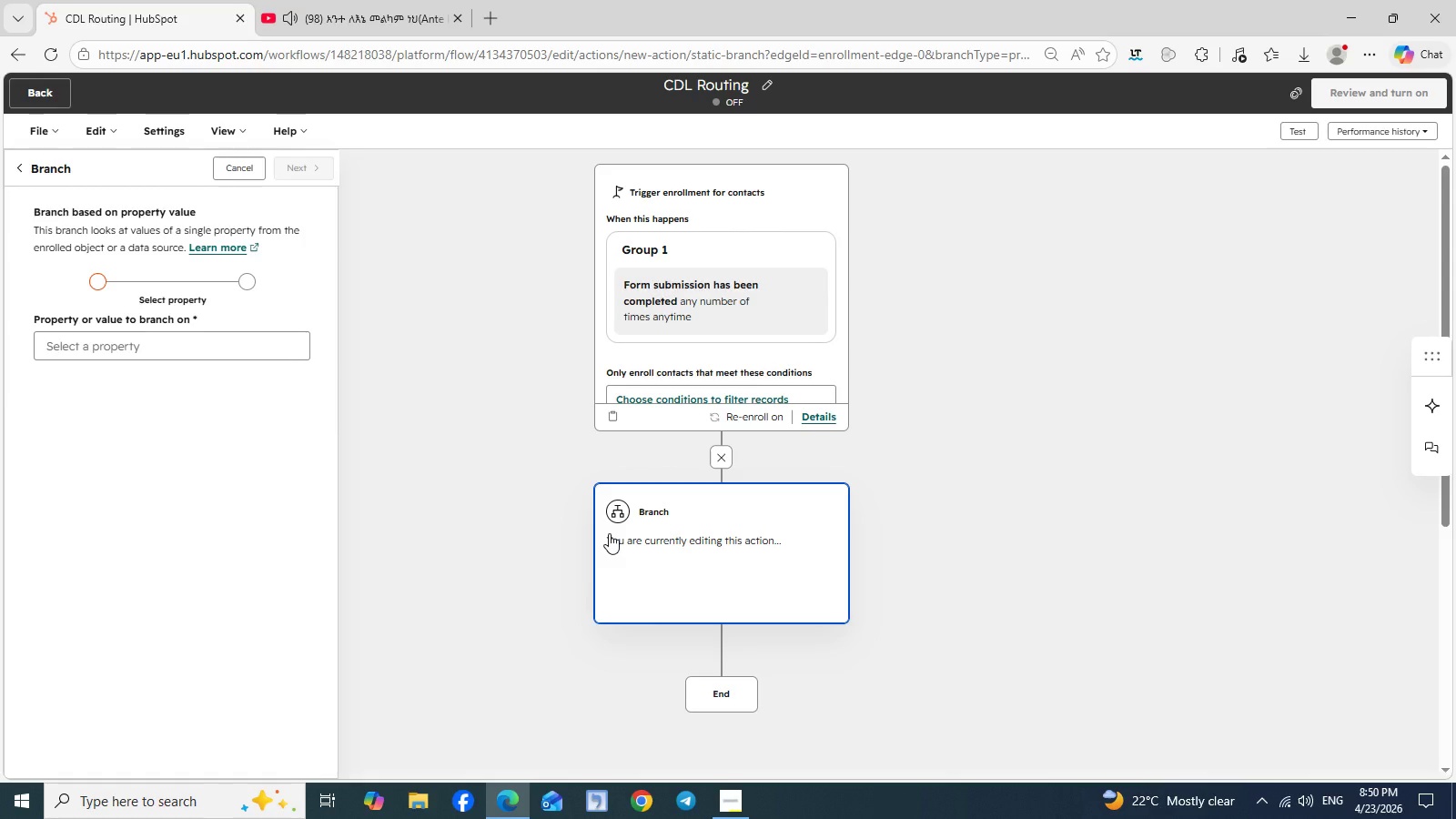 
left_click([43, 90])
 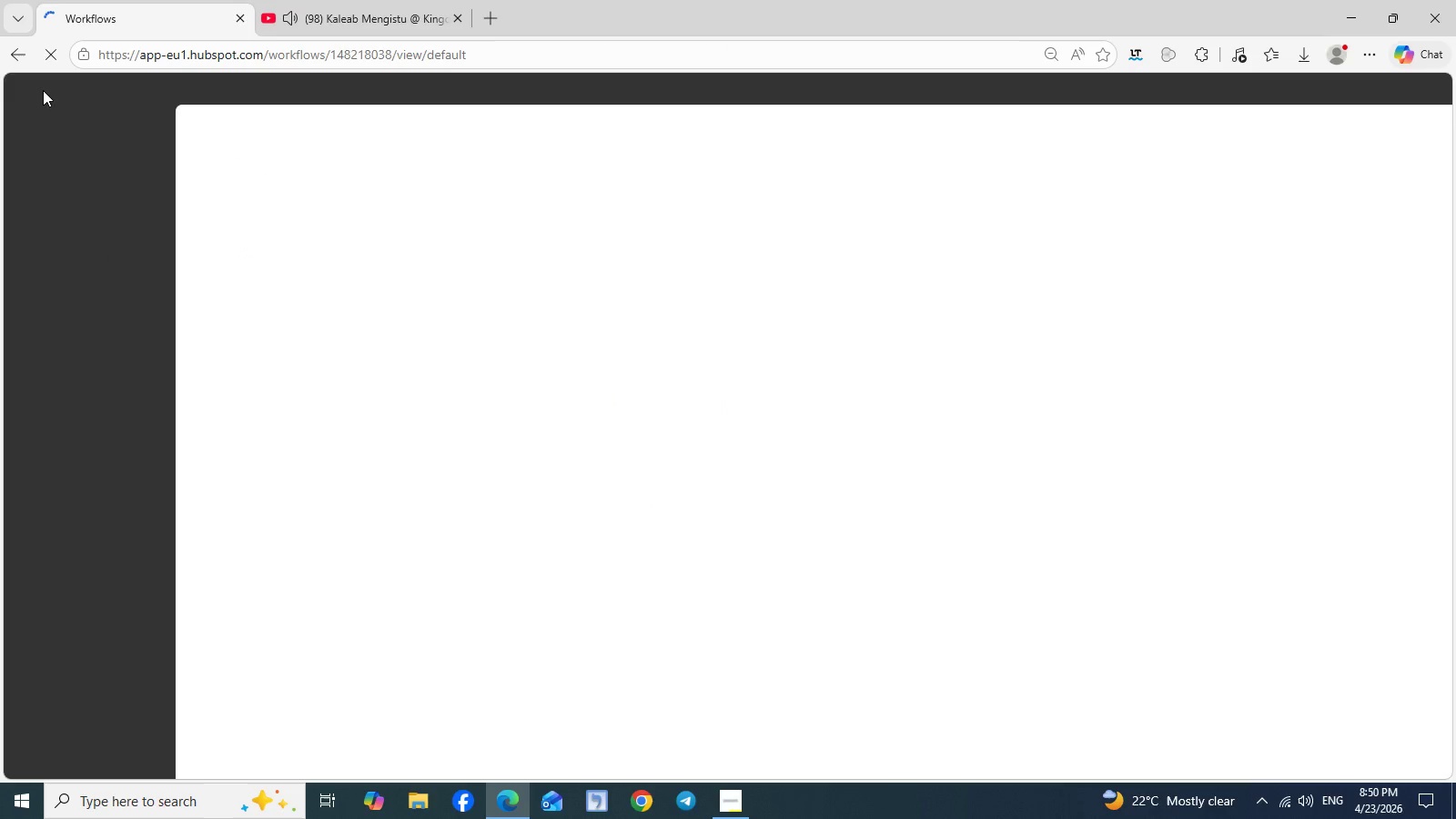 
mouse_move([236, 425])
 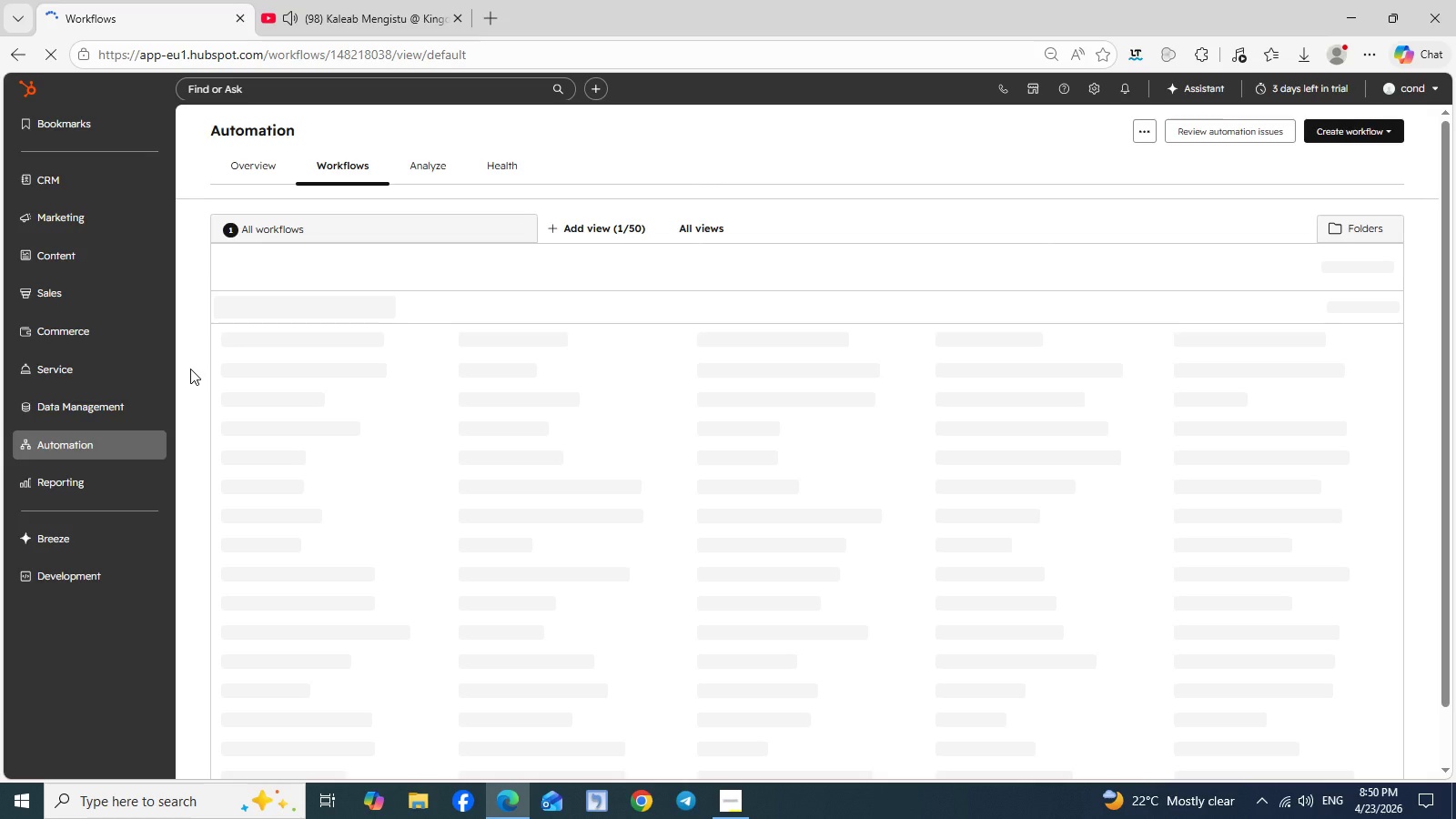 
mouse_move([126, 372])
 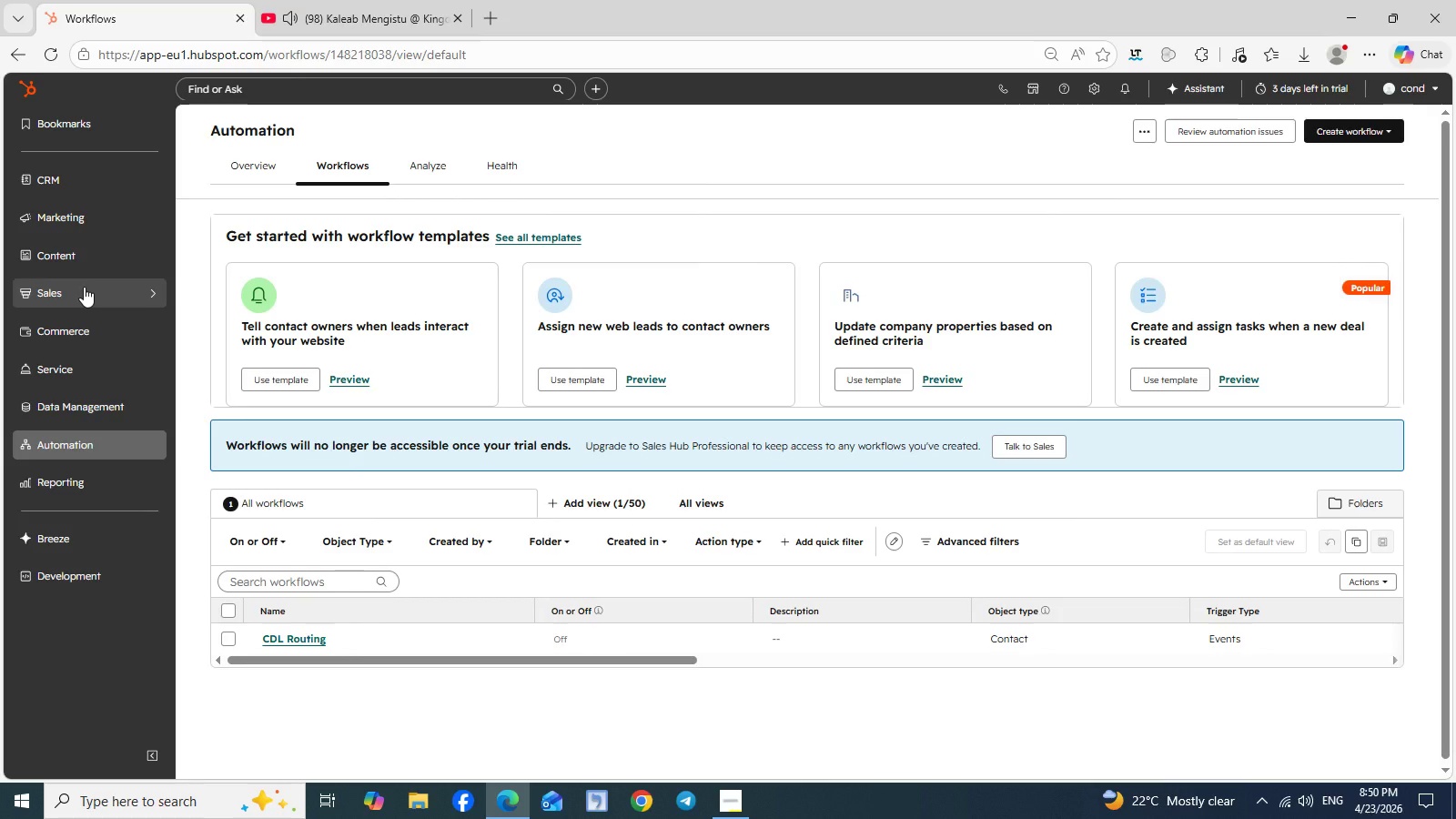 
wait(6.87)
 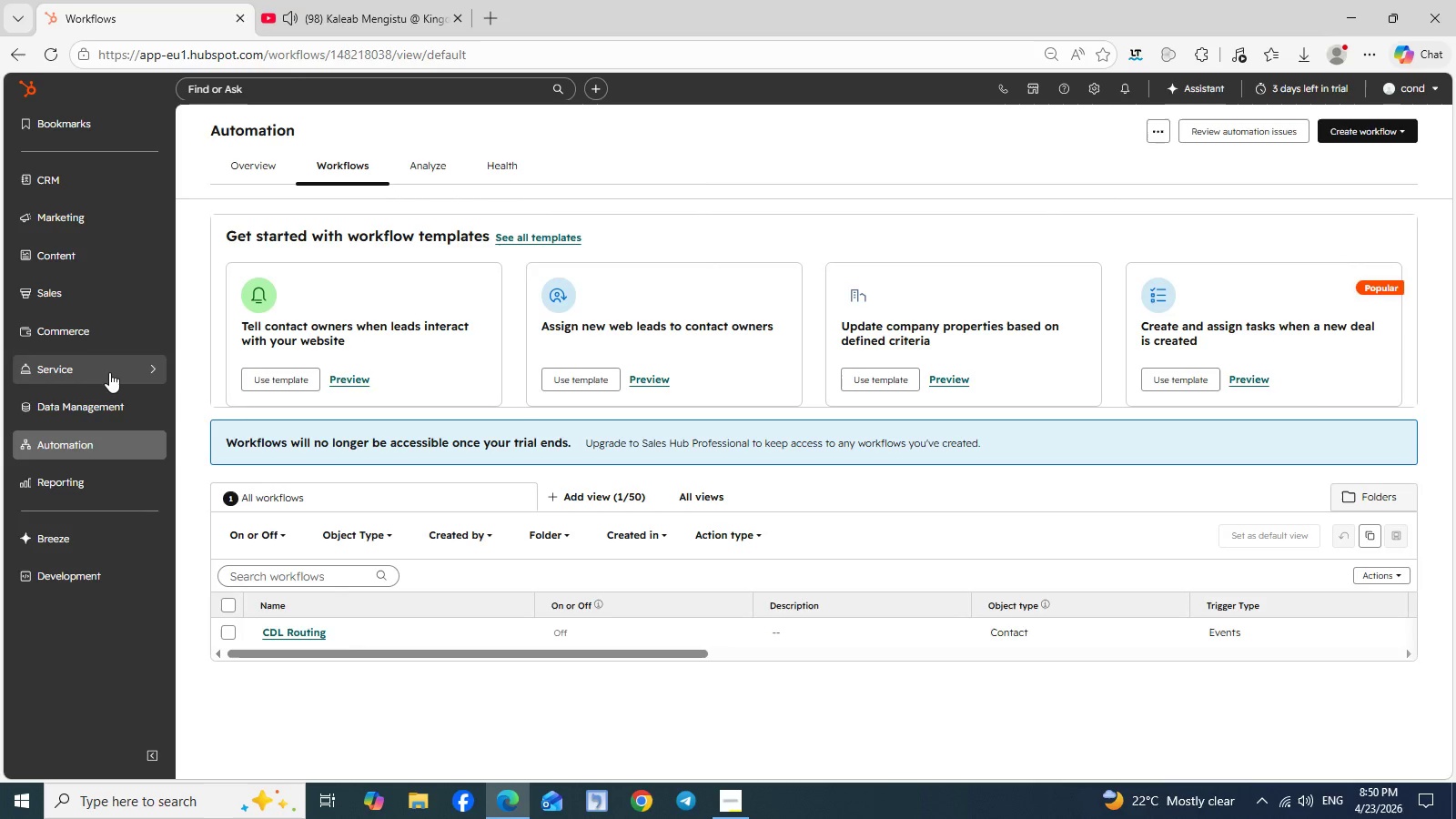 
left_click([150, 217])
 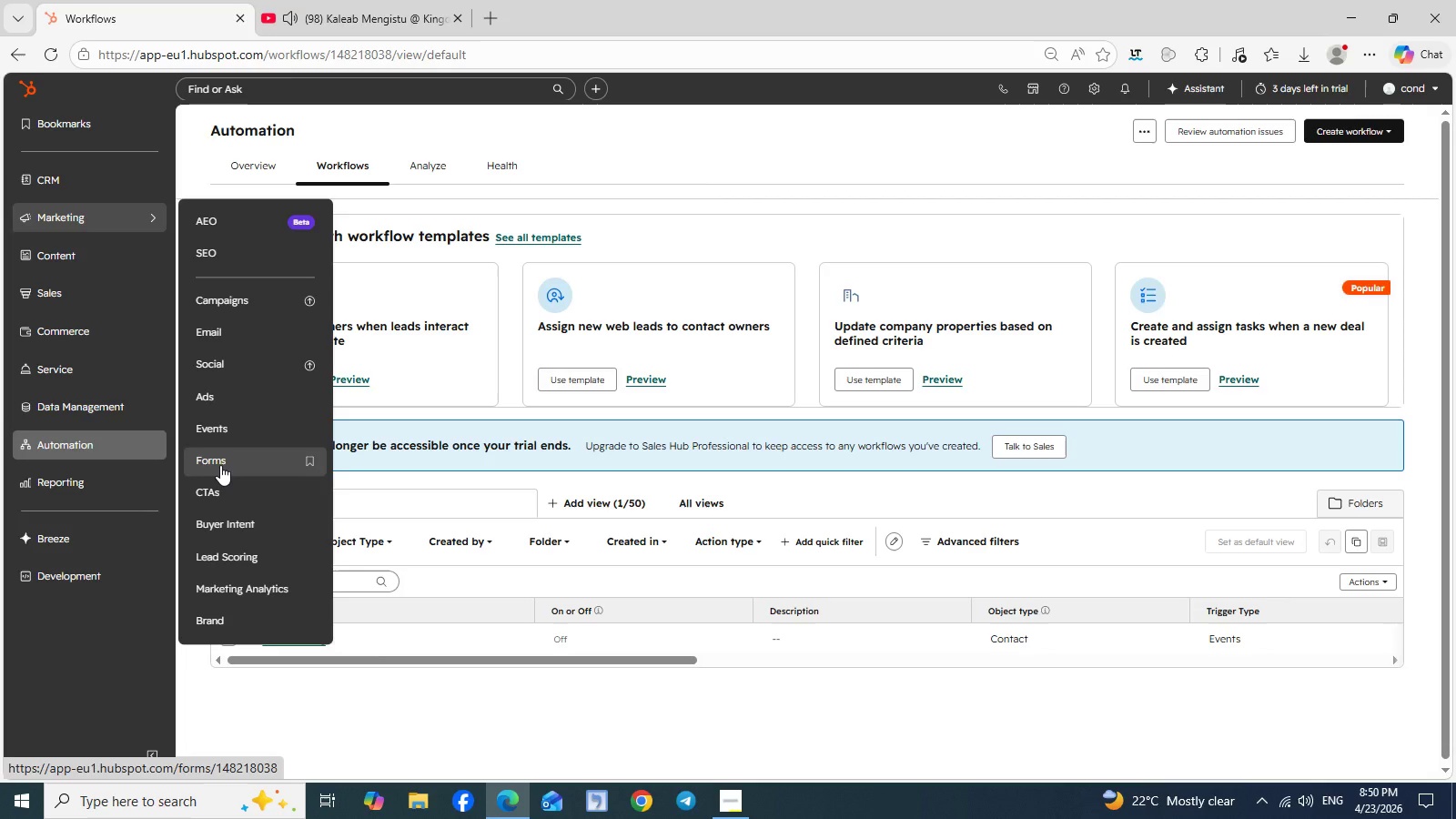 
left_click([220, 465])
 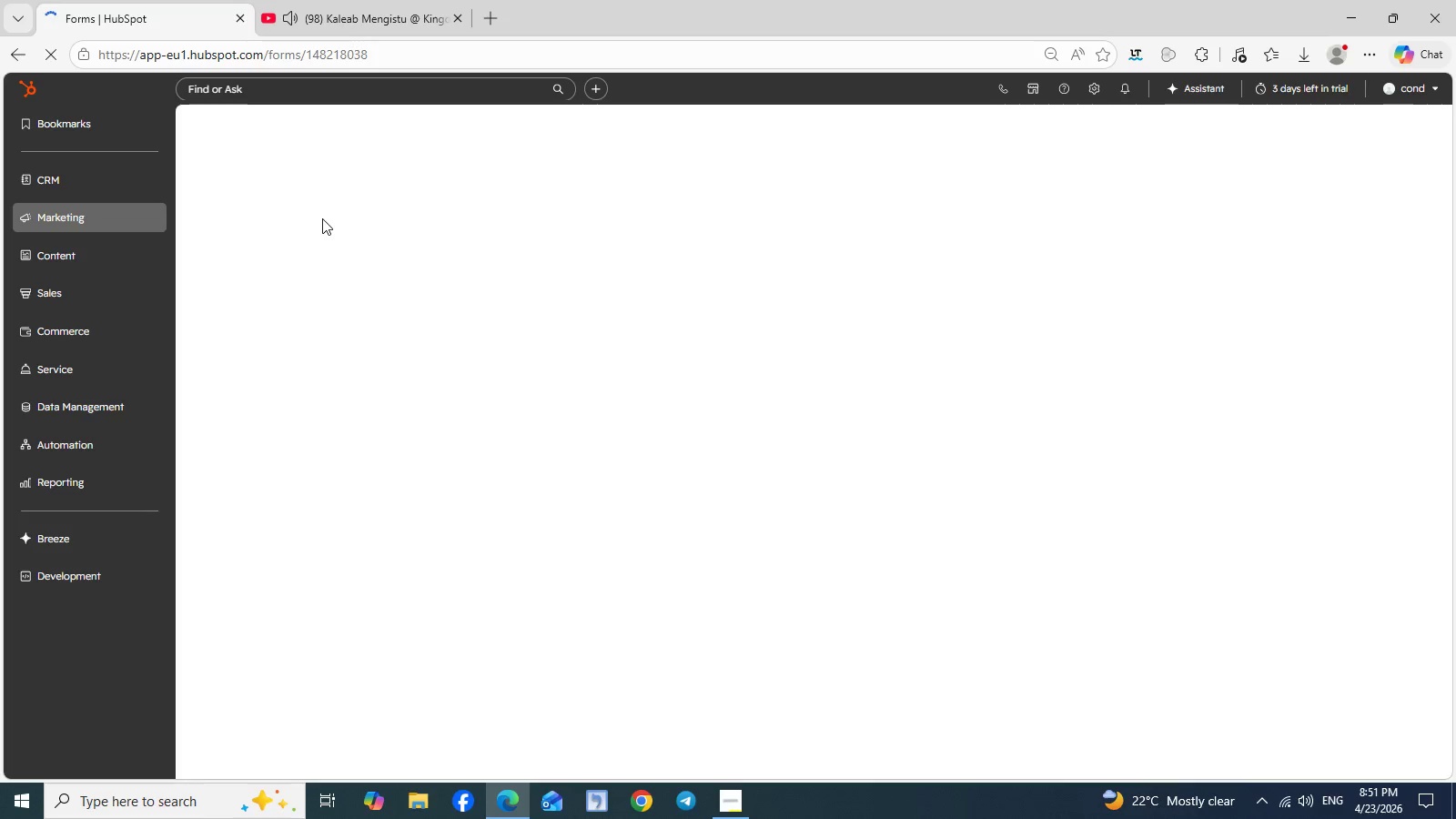 
wait(36.61)
 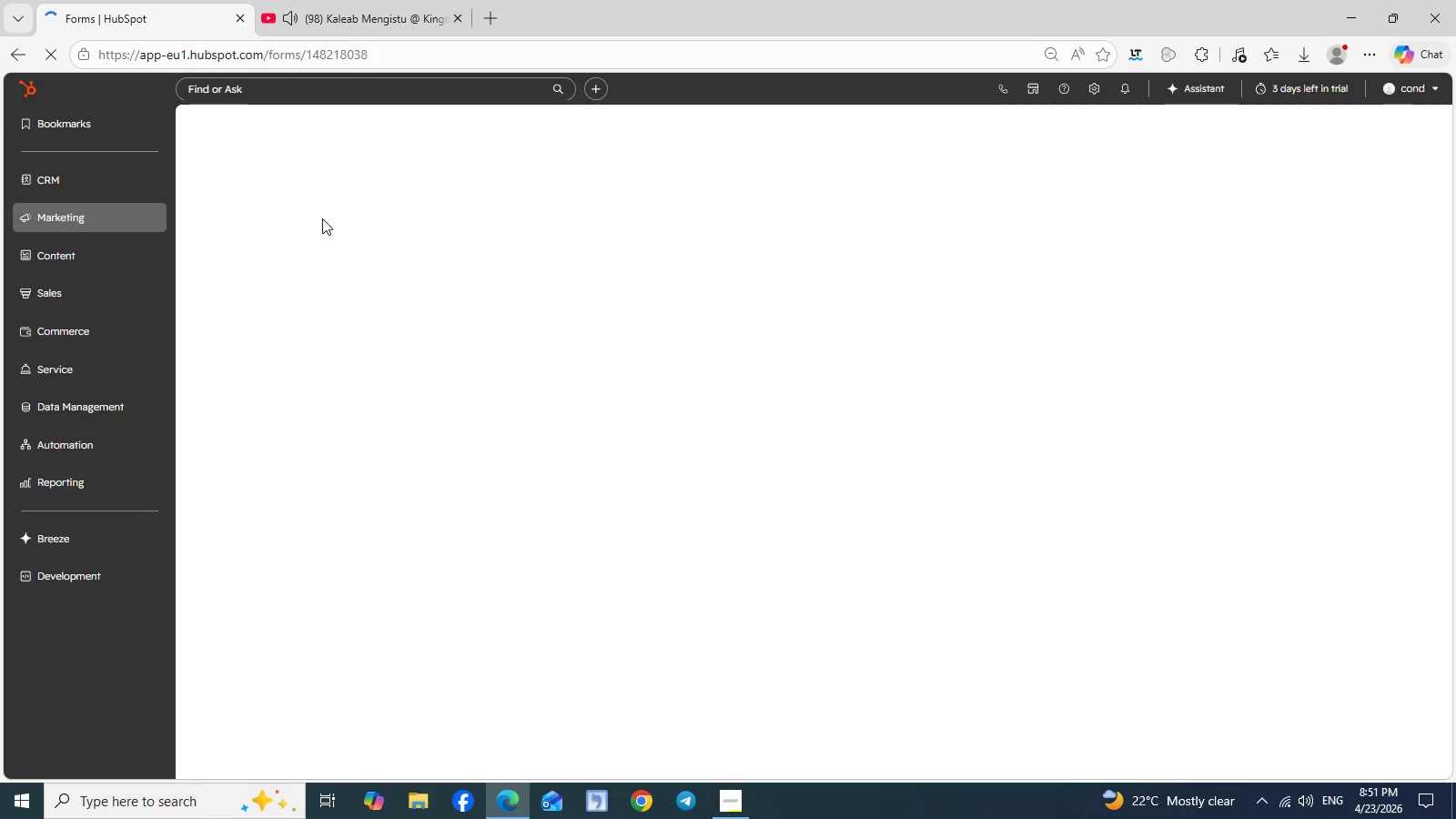 
left_click([726, 809])